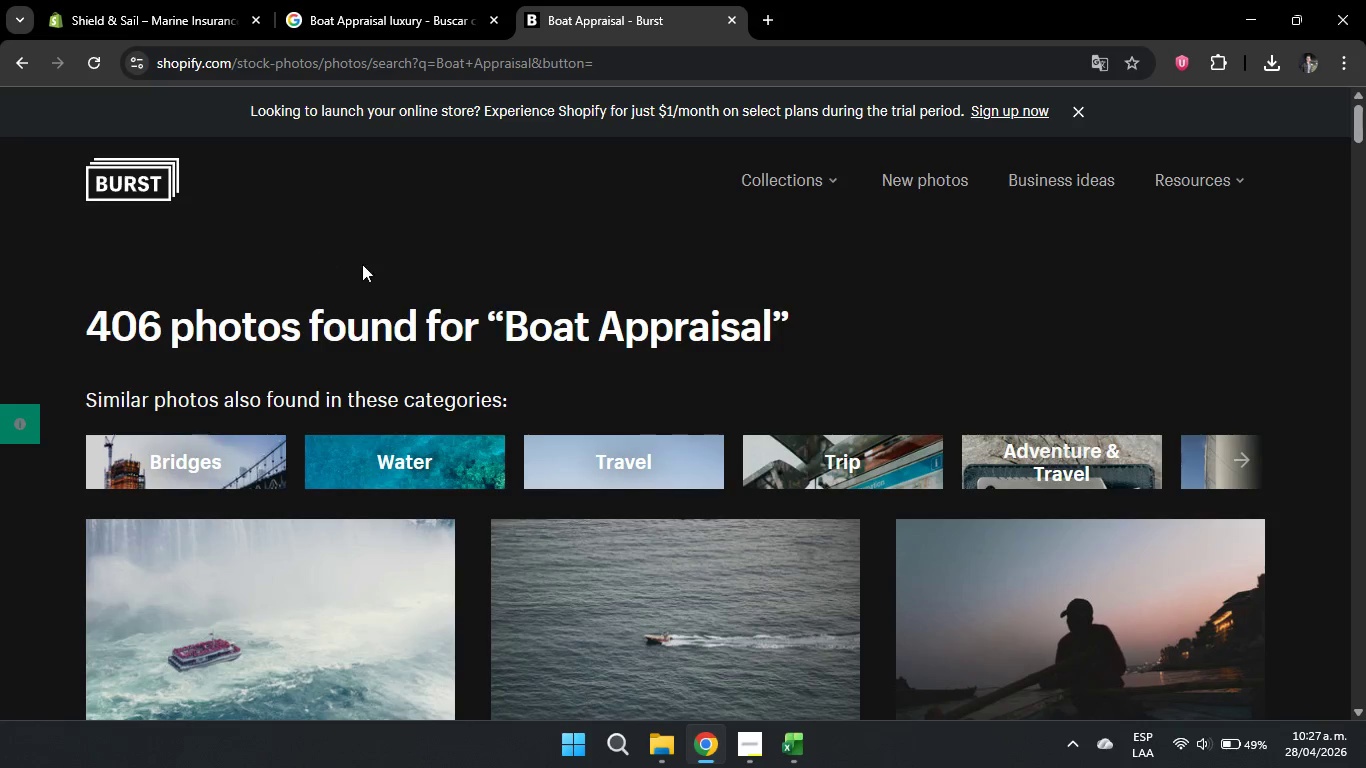 
scroll: coordinate [362, 275], scroll_direction: none, amount: 0.0
 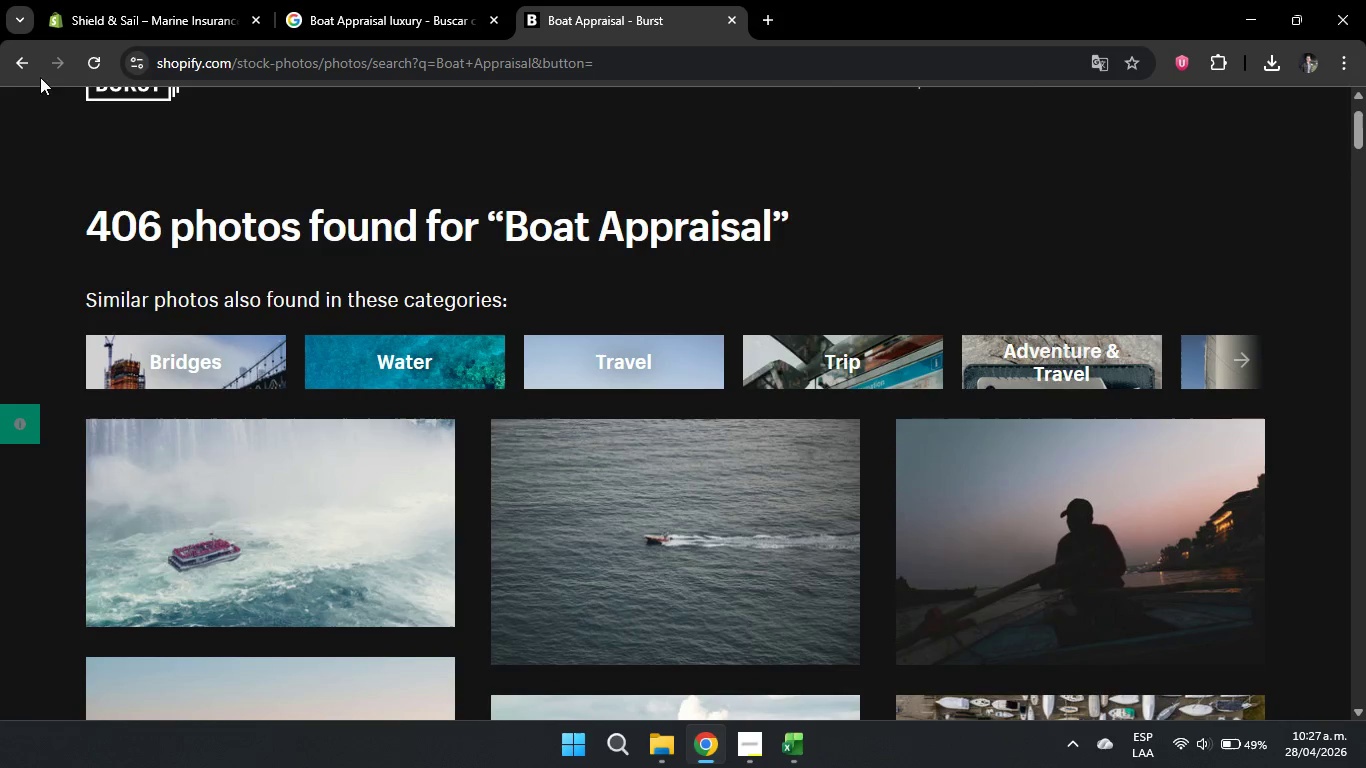 
left_click([28, 60])
 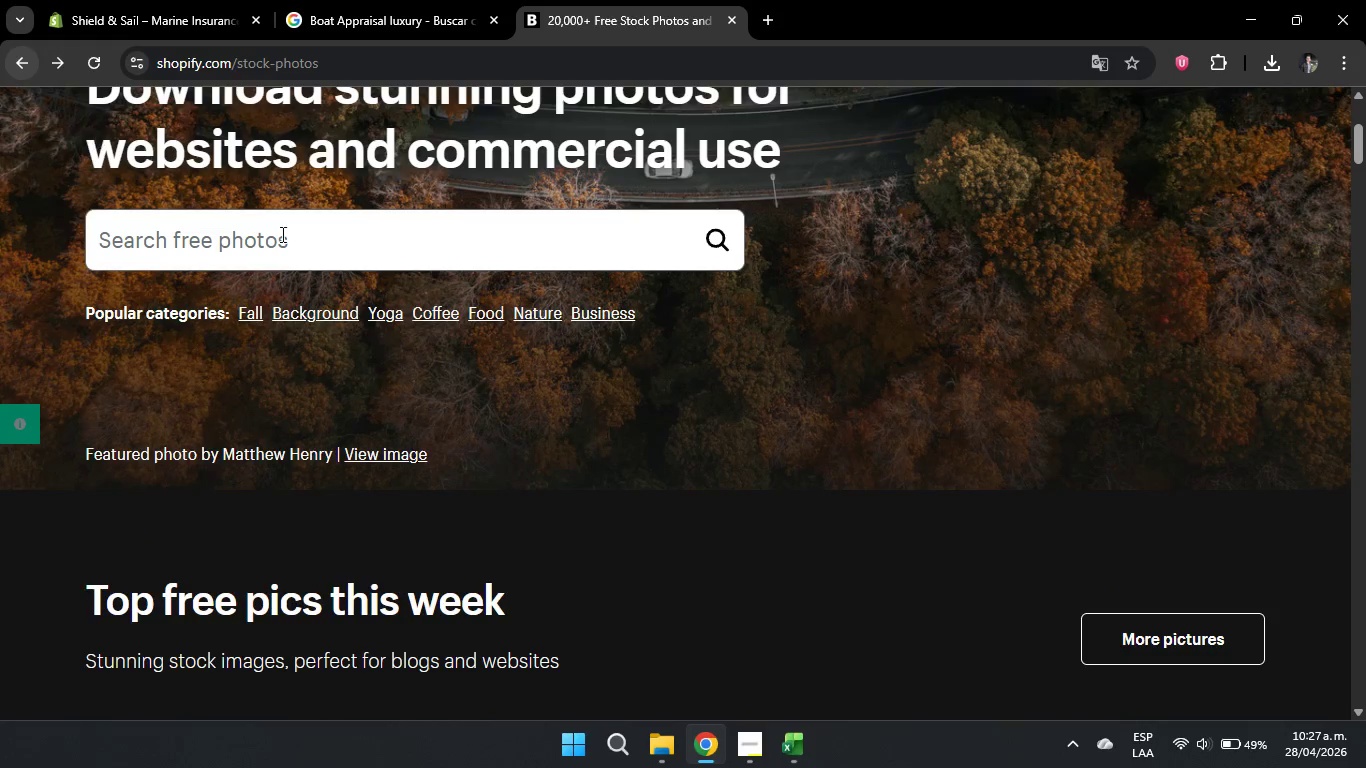 
double_click([370, 246])
 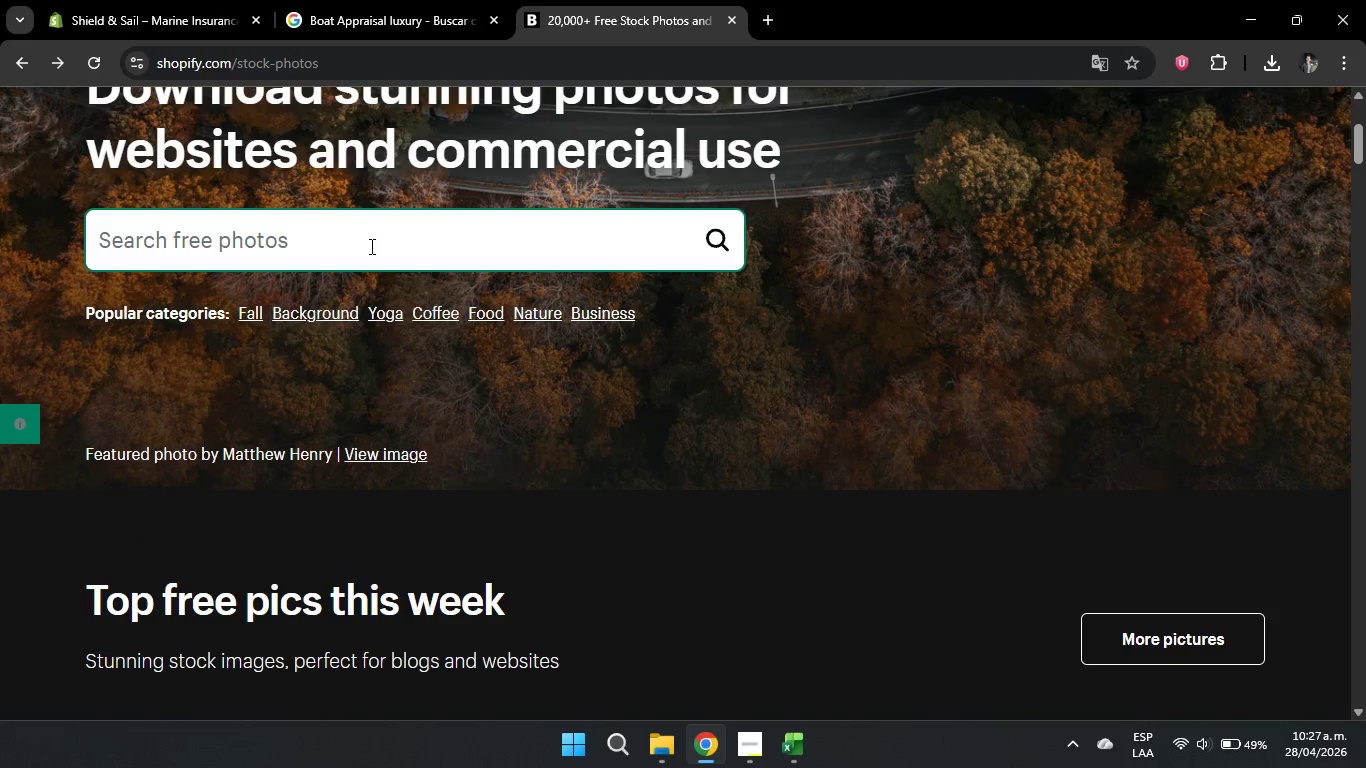 
key(Control+V)
 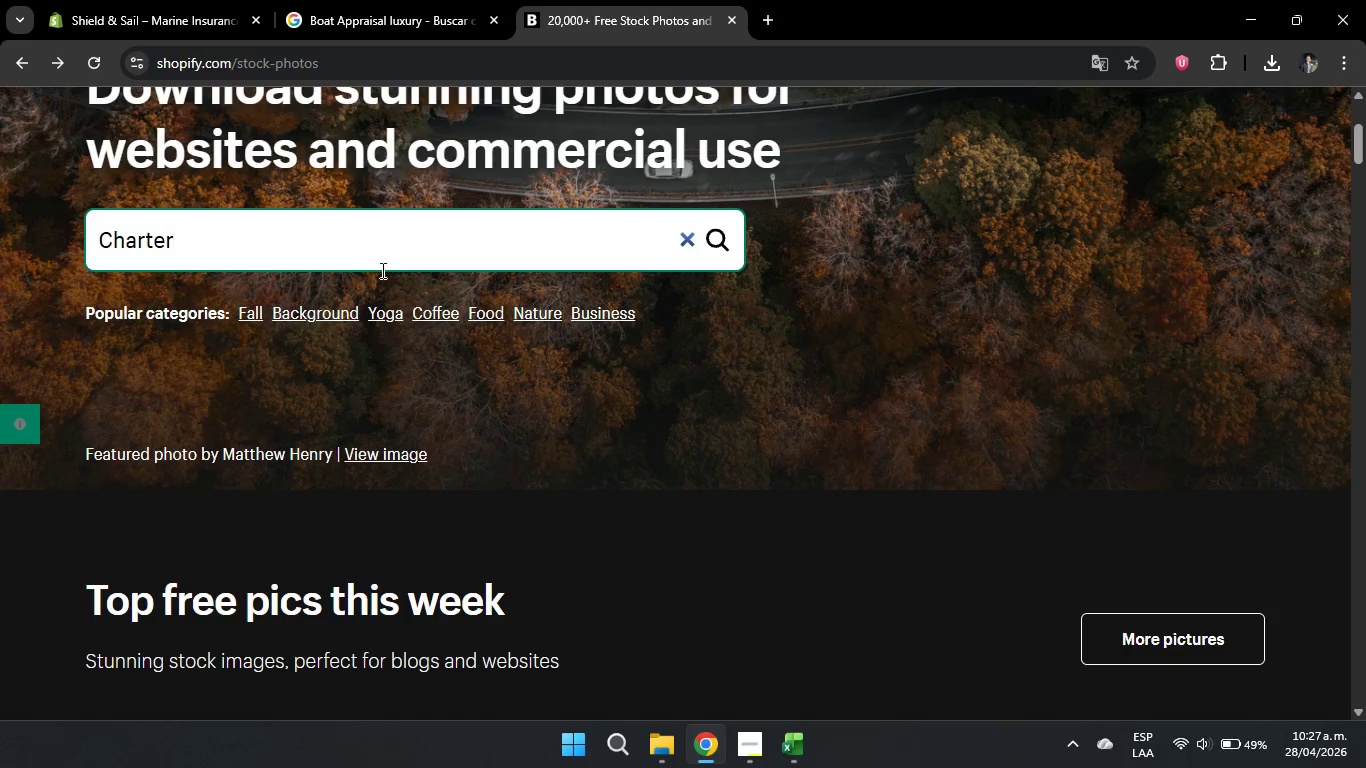 
key(Space)
 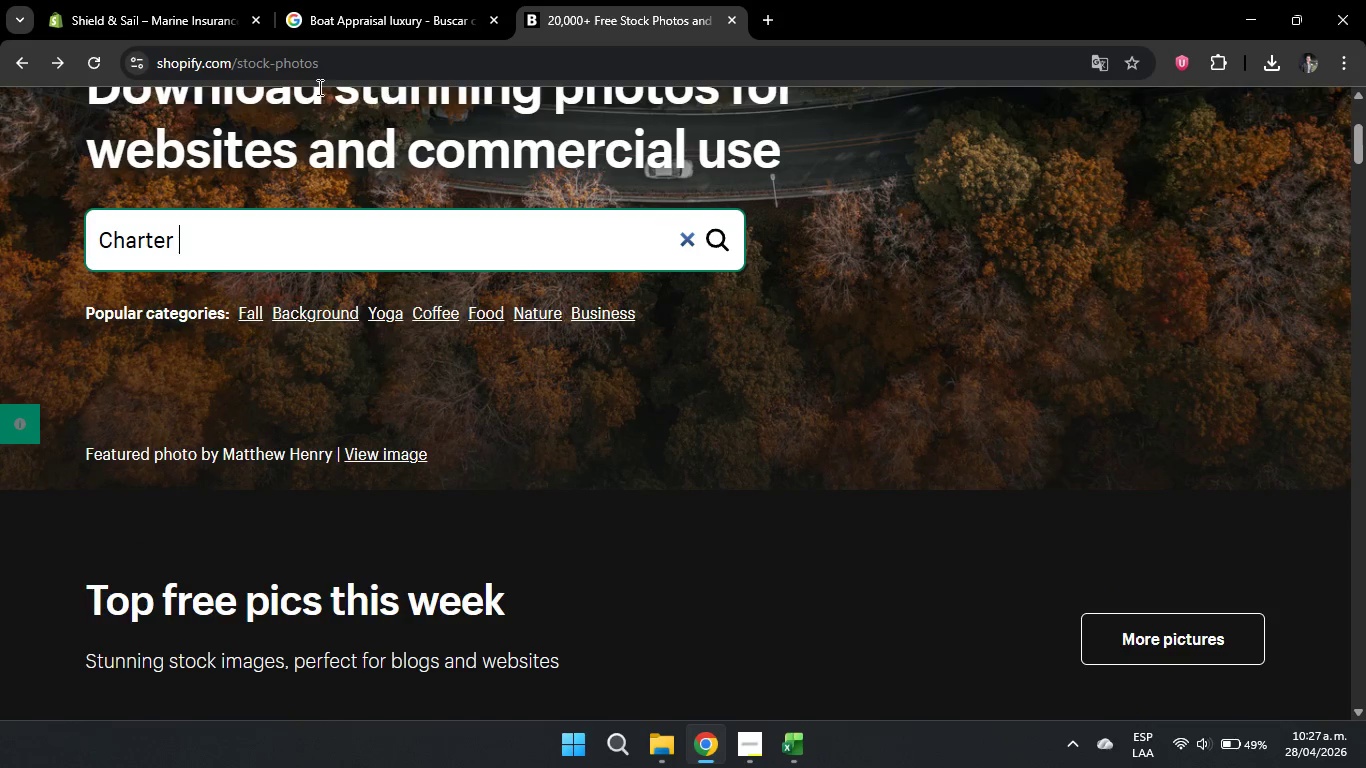 
left_click([361, 29])
 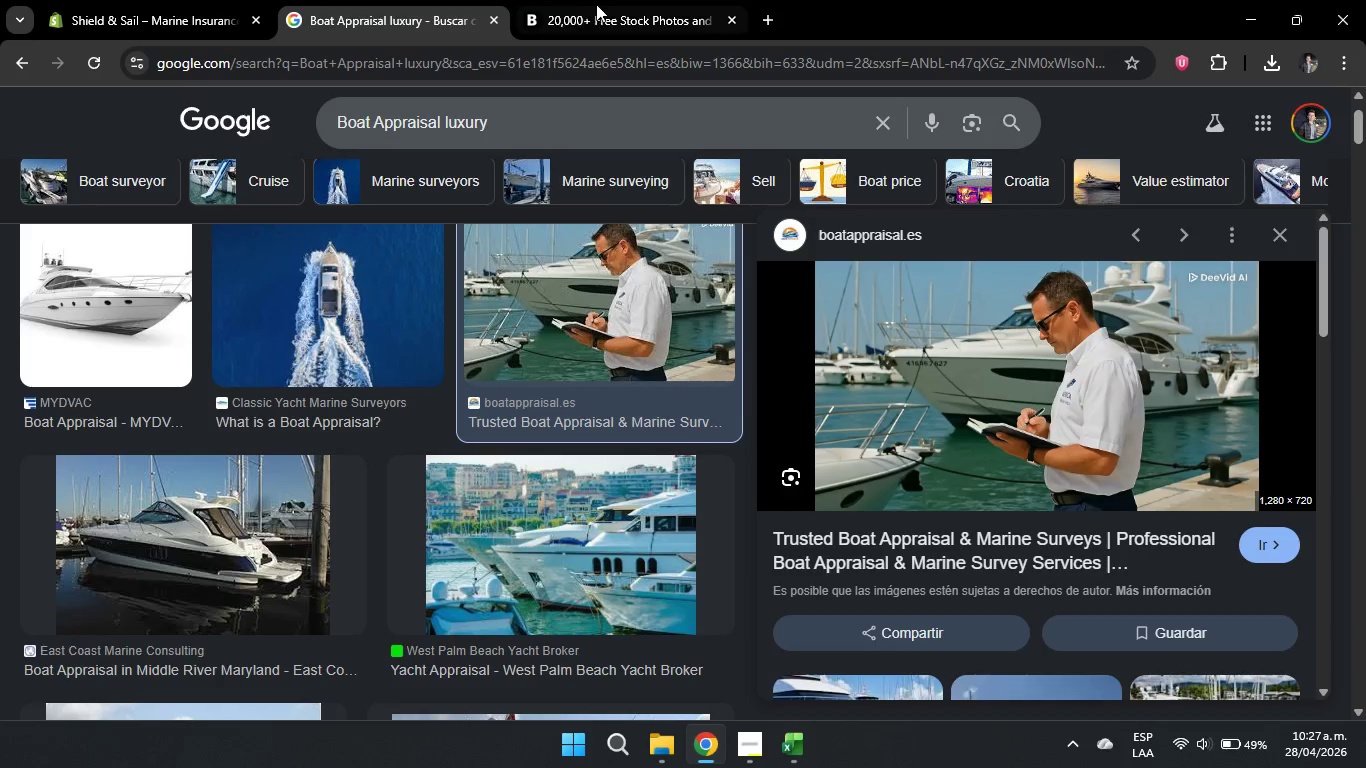 
left_click([598, 4])
 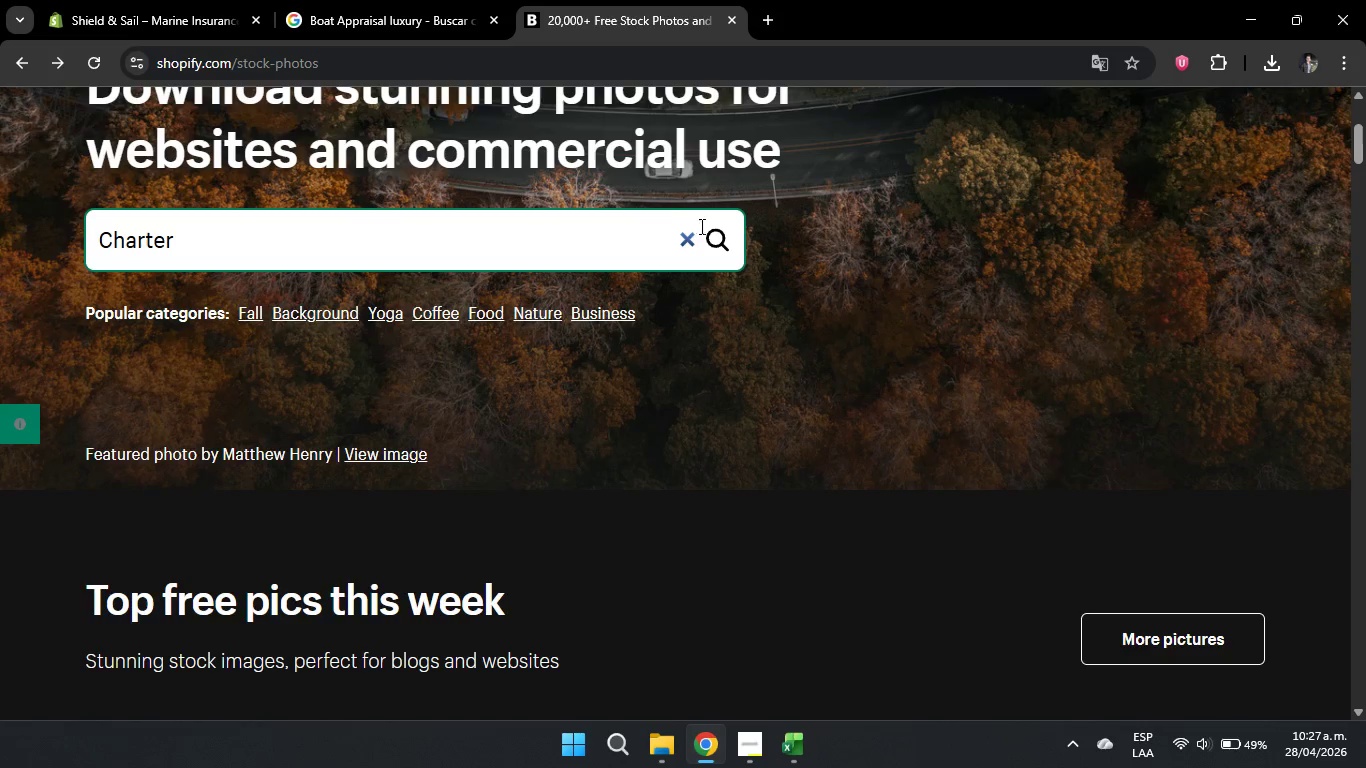 
left_click([706, 226])
 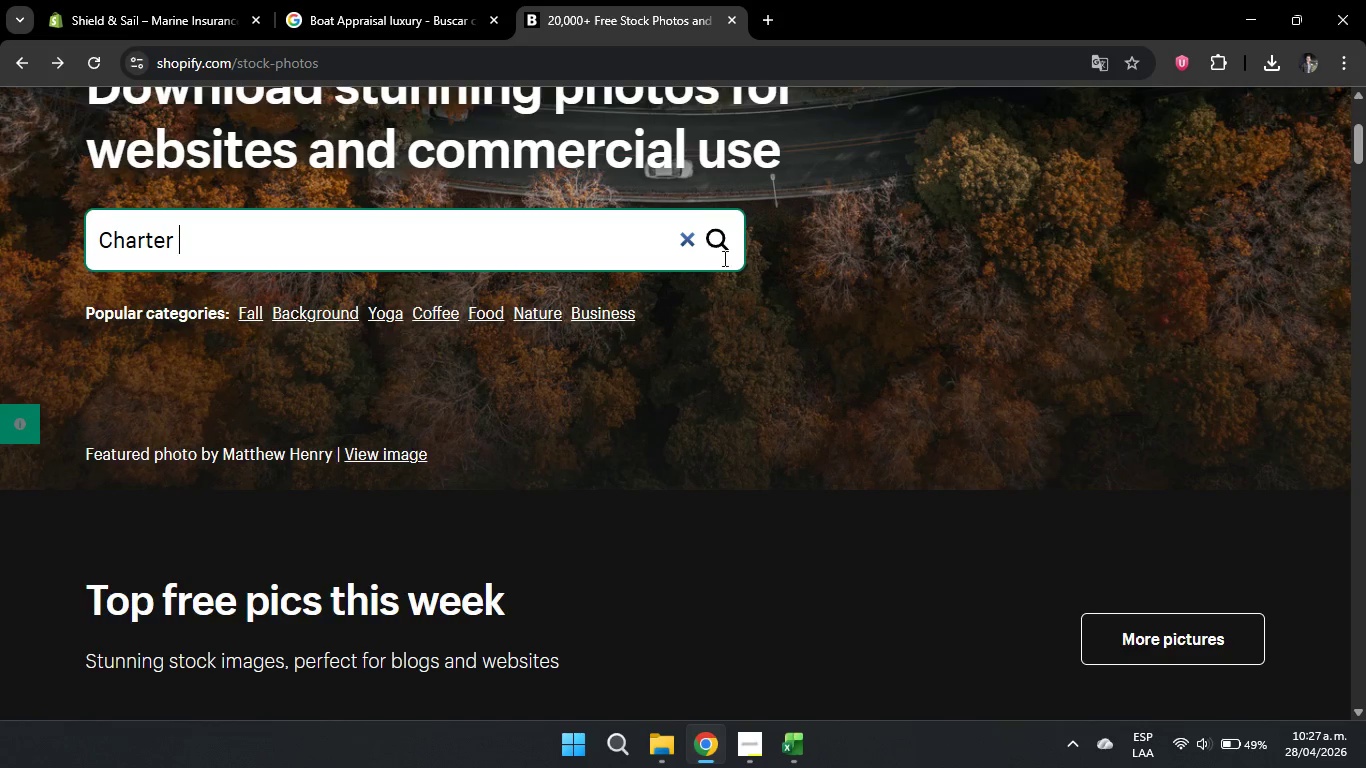 
left_click([720, 230])
 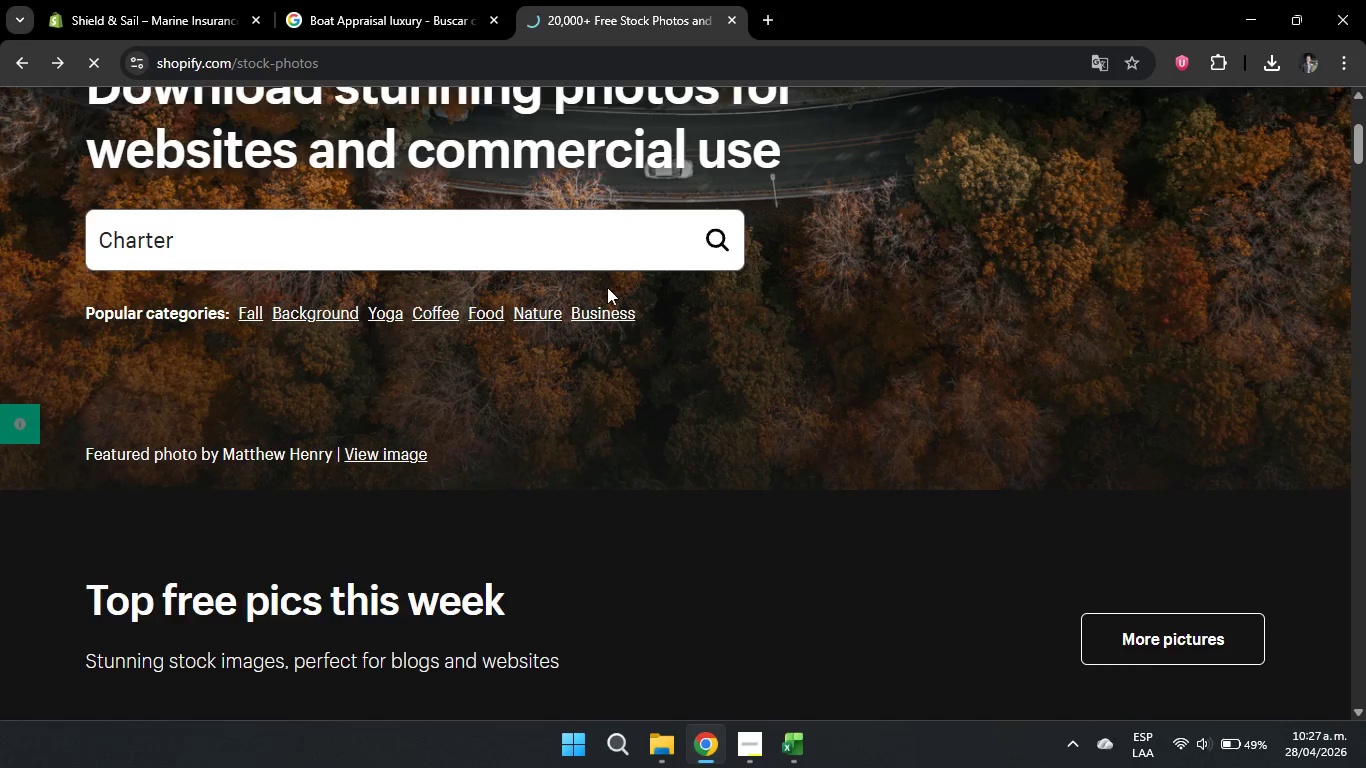 
scroll: coordinate [601, 340], scroll_direction: down, amount: 7.0
 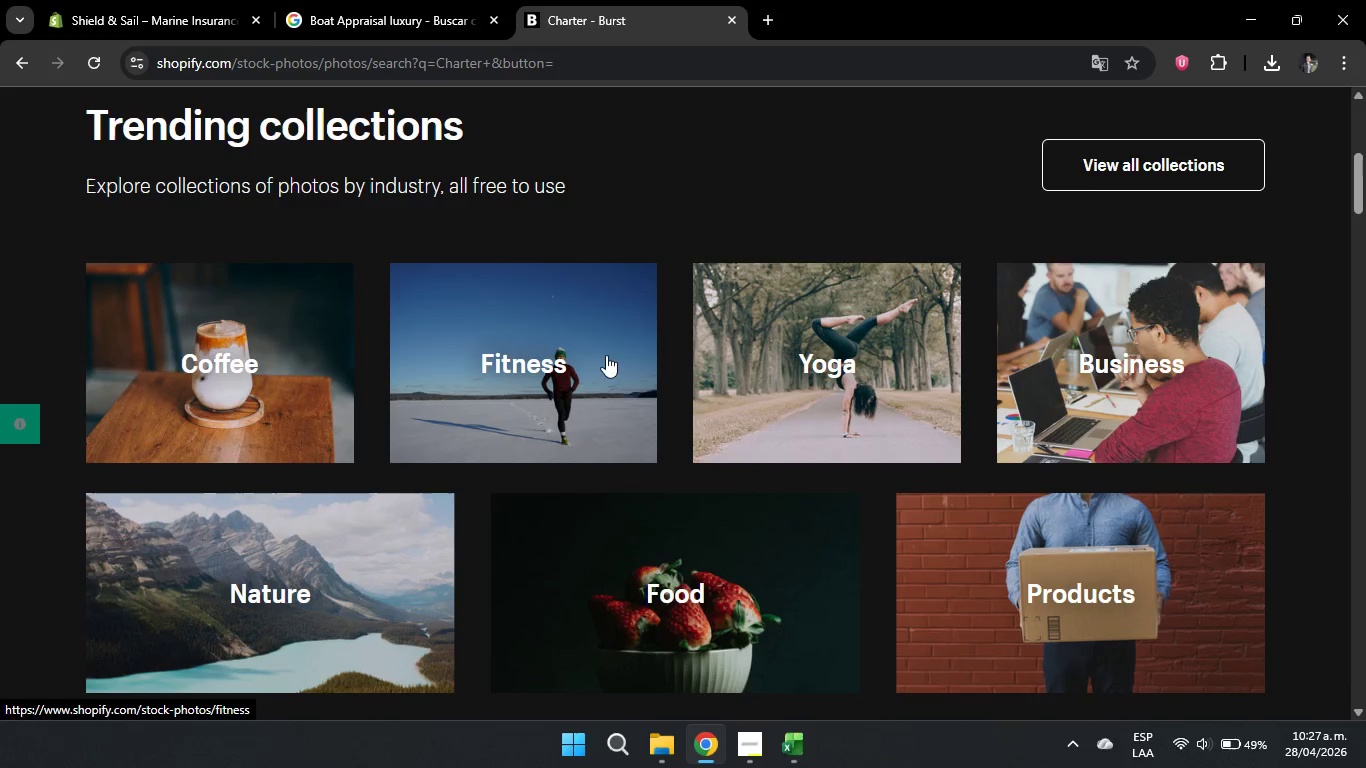 
scroll: coordinate [551, 351], scroll_direction: up, amount: 3.0
 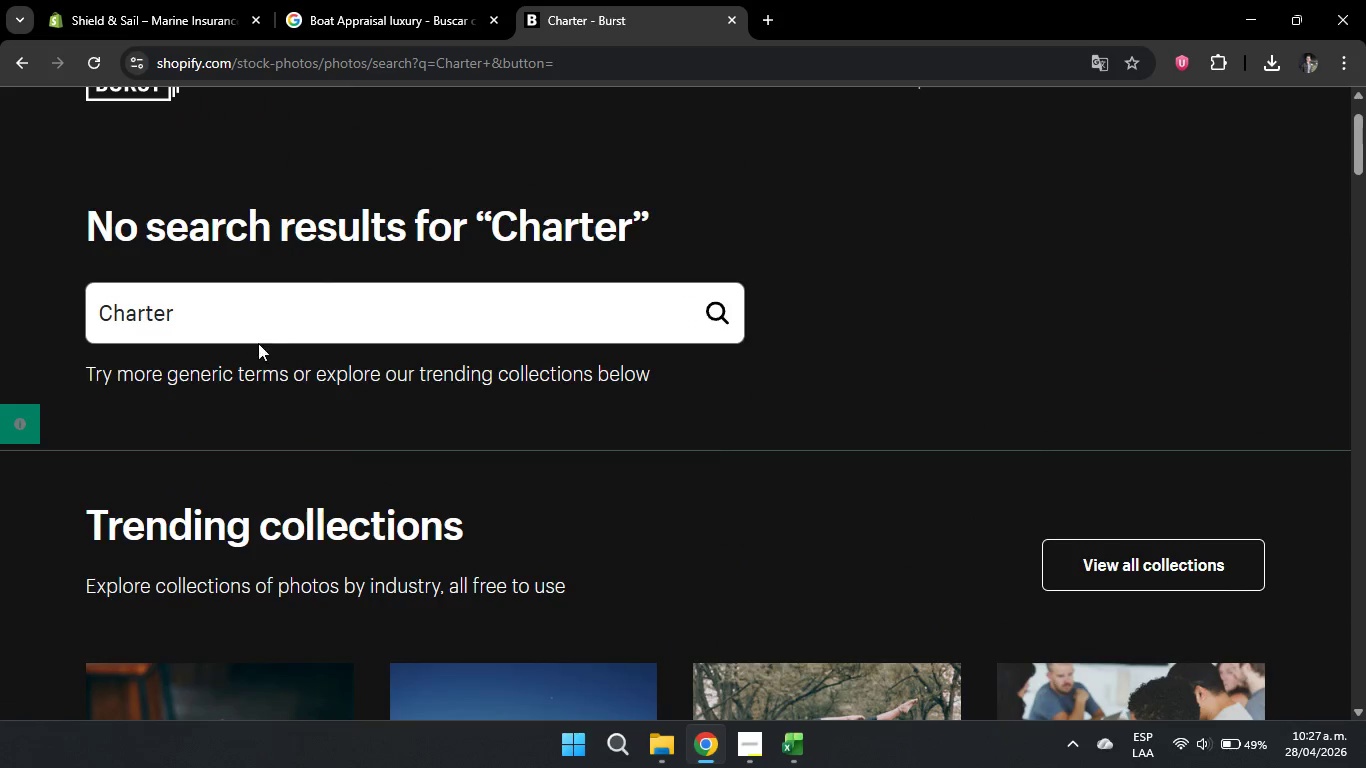 
left_click_drag(start_coordinate=[252, 321], to_coordinate=[0, 318])
 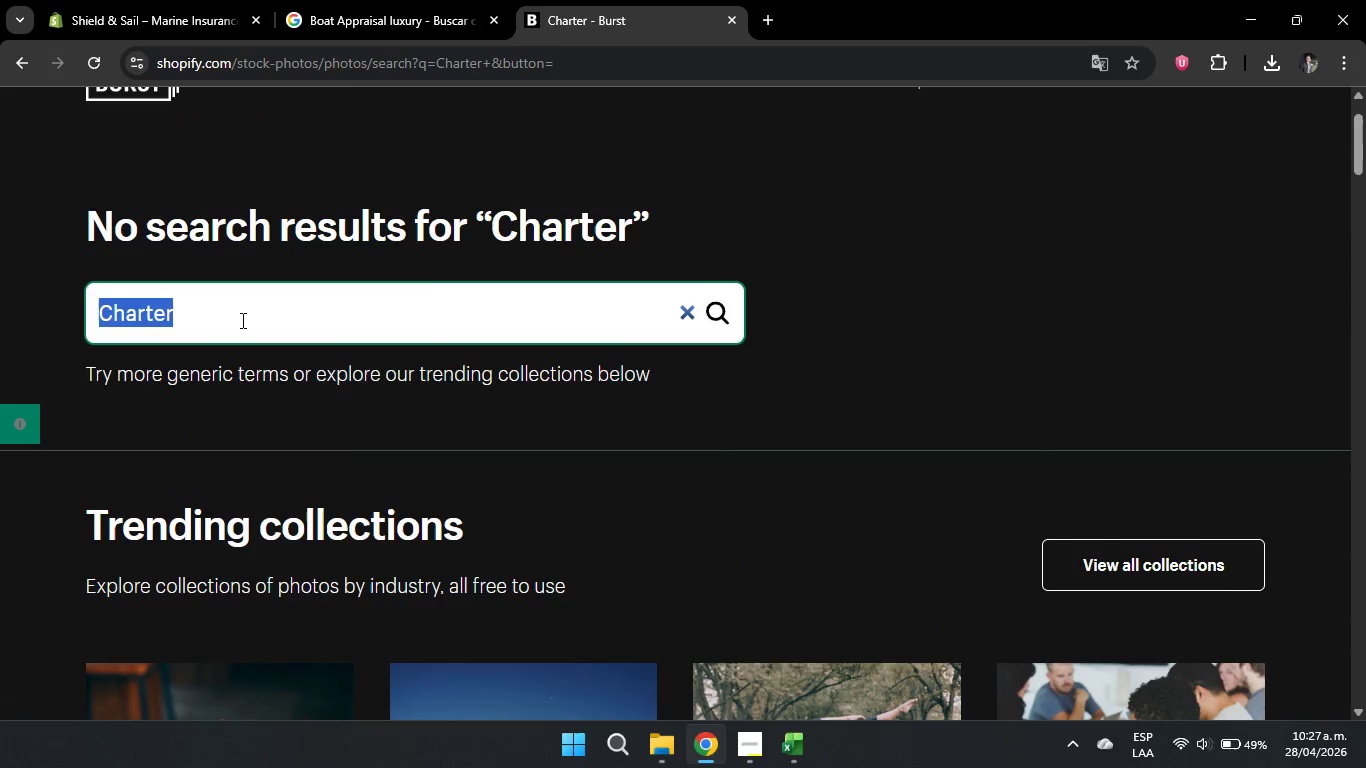 
key(Control+C)
 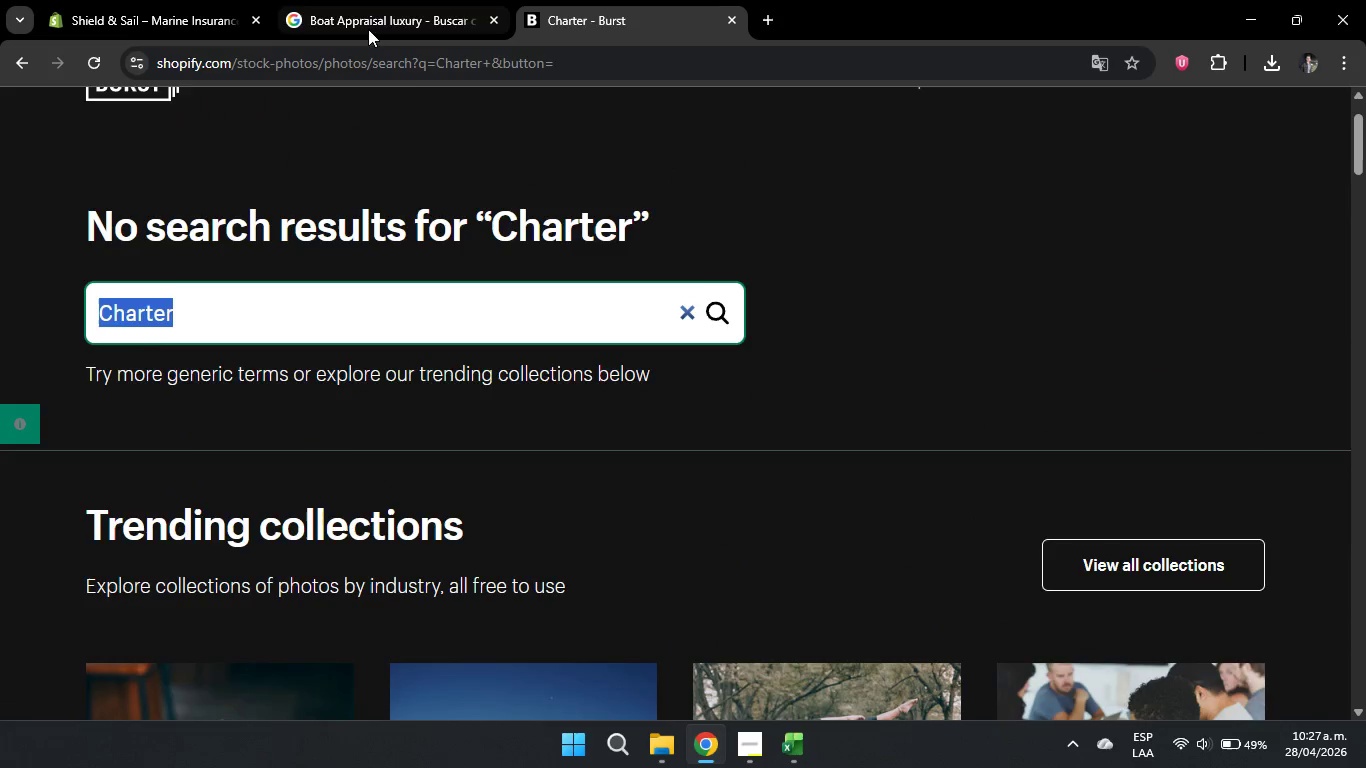 
left_click([368, 29])
 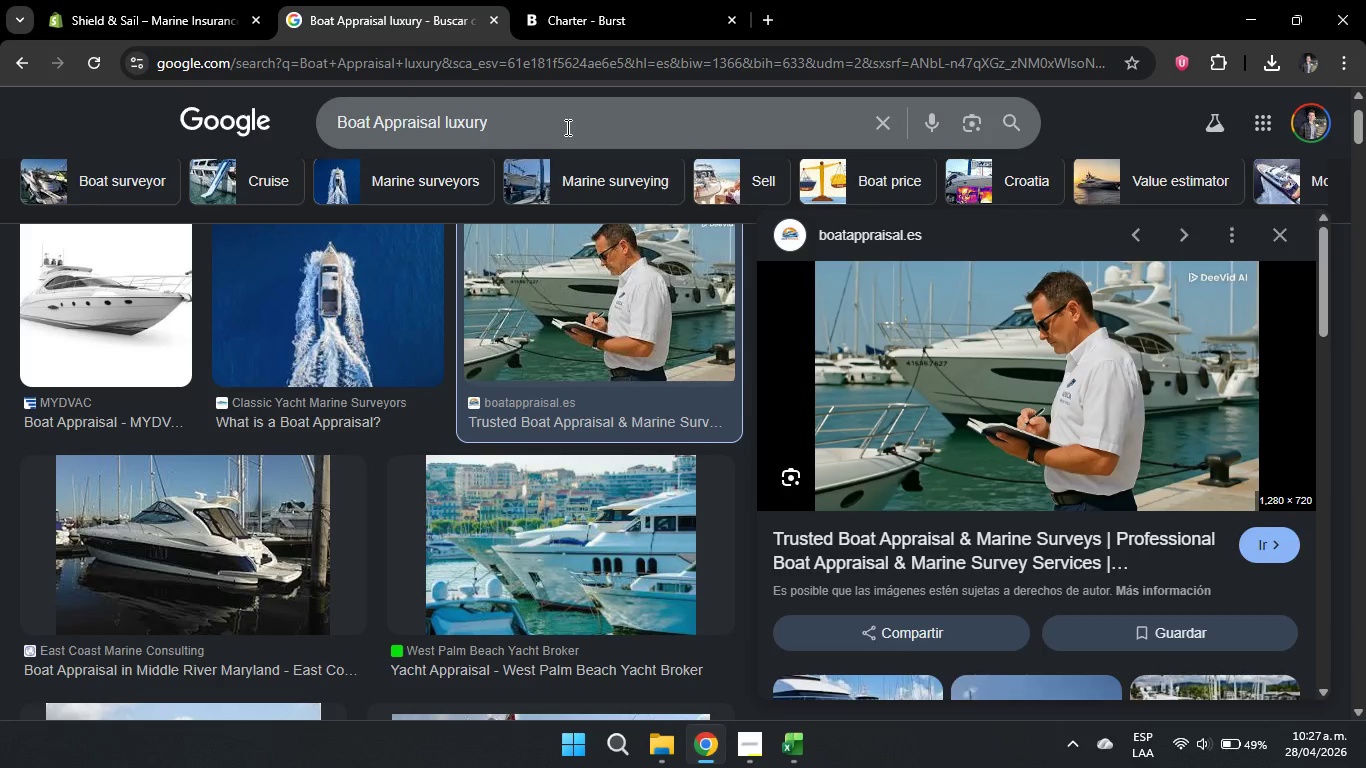 
left_click_drag(start_coordinate=[566, 127], to_coordinate=[370, 127])
 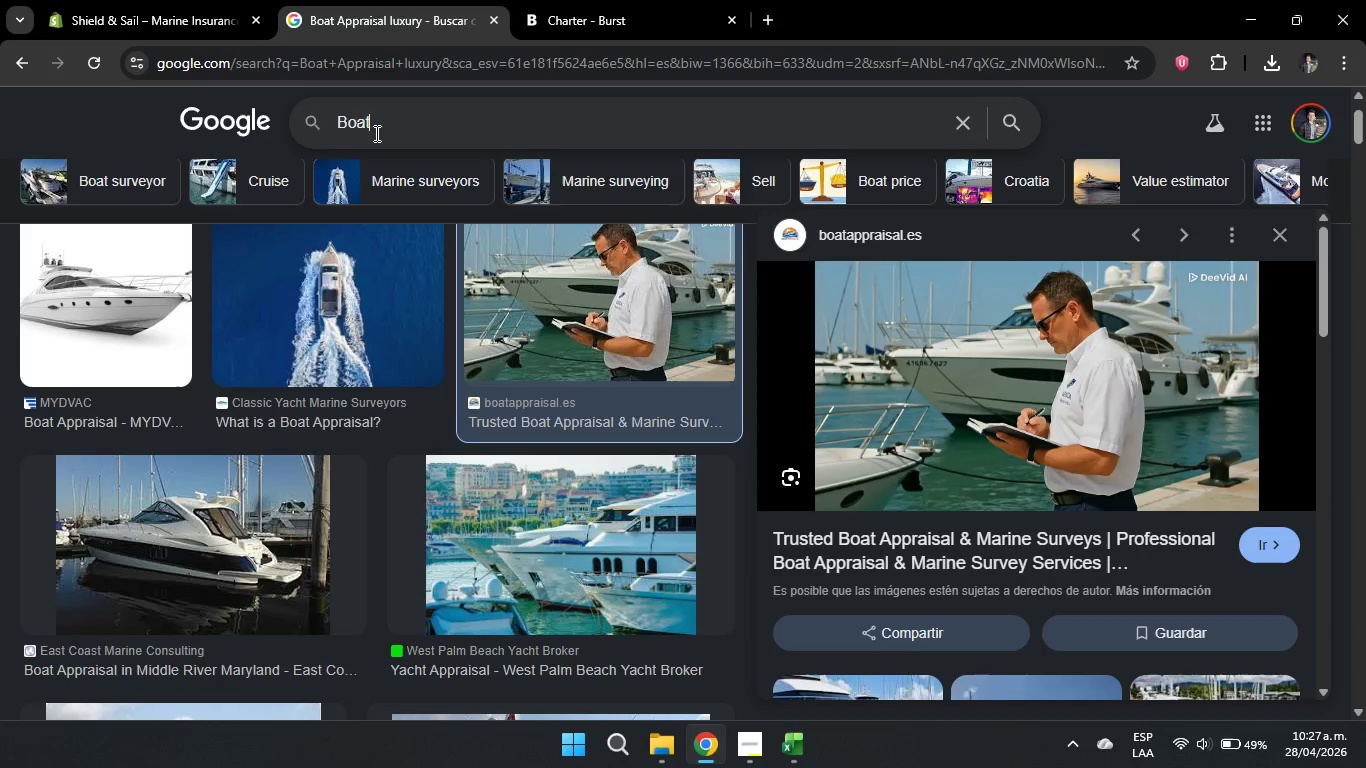 
key(Backspace)
 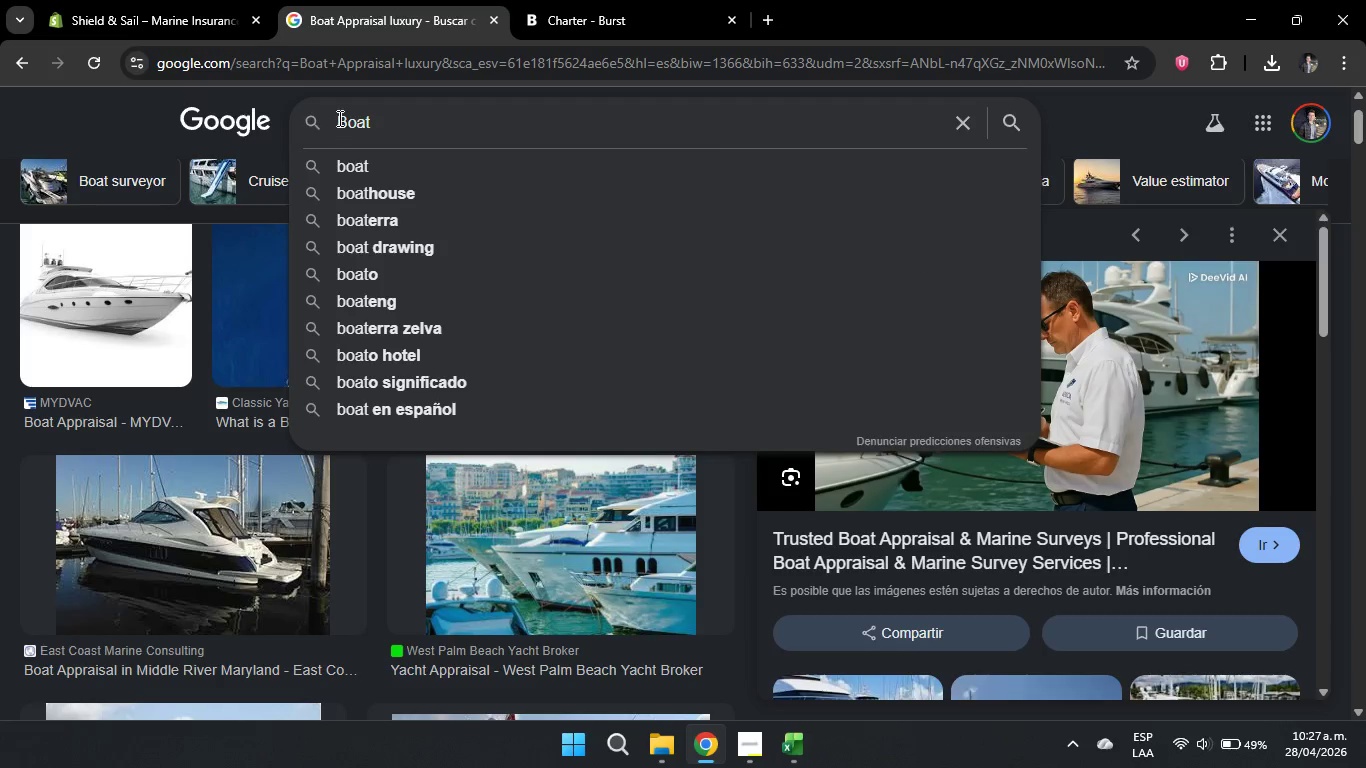 
left_click([338, 117])
 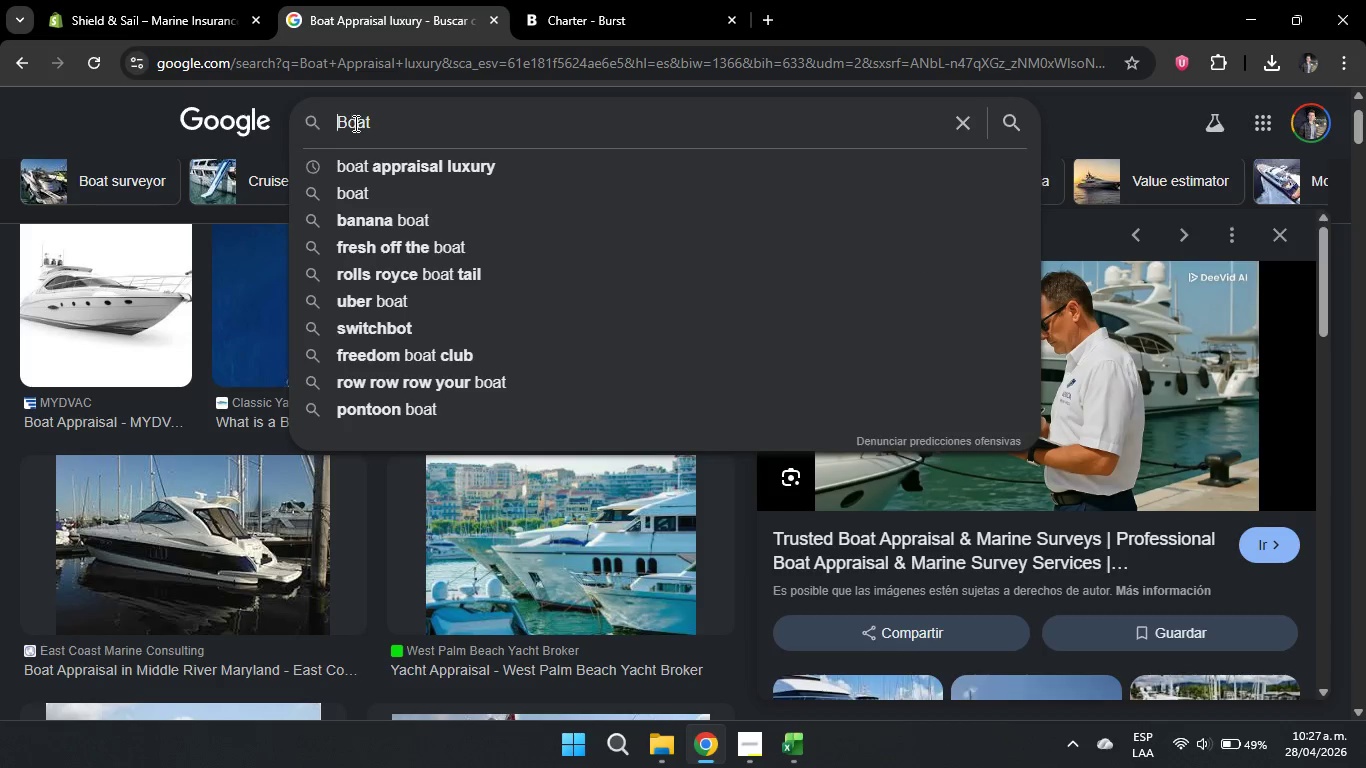 
key(Space)
 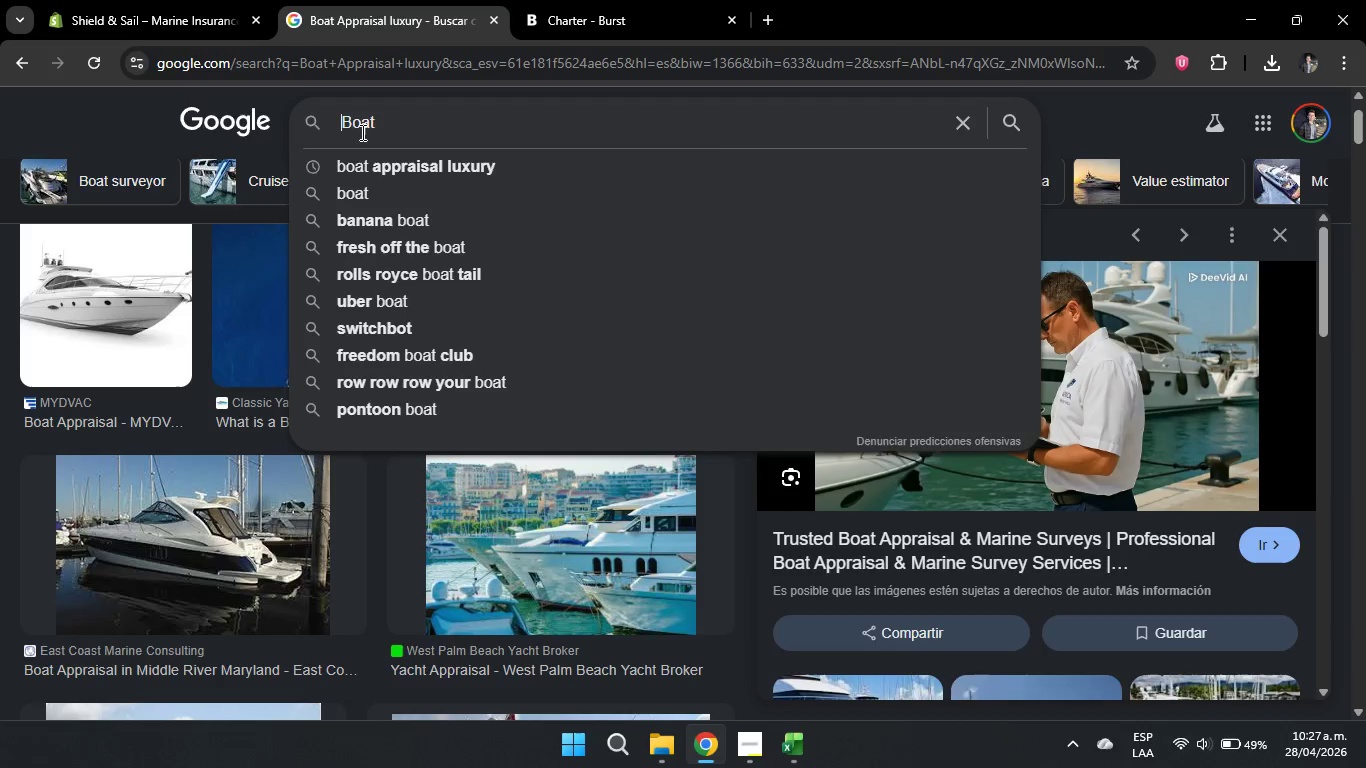 
key(Control+ControlLeft)
 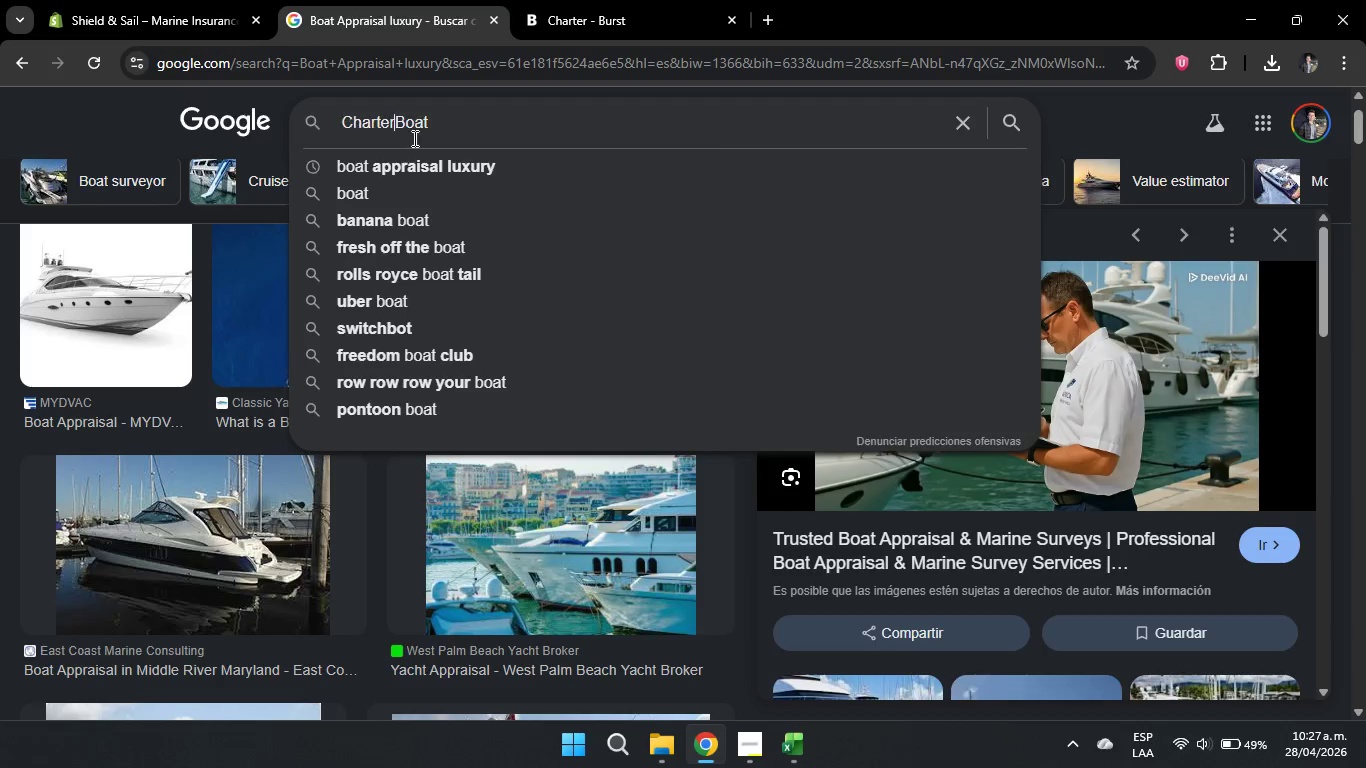 
key(Control+V)
 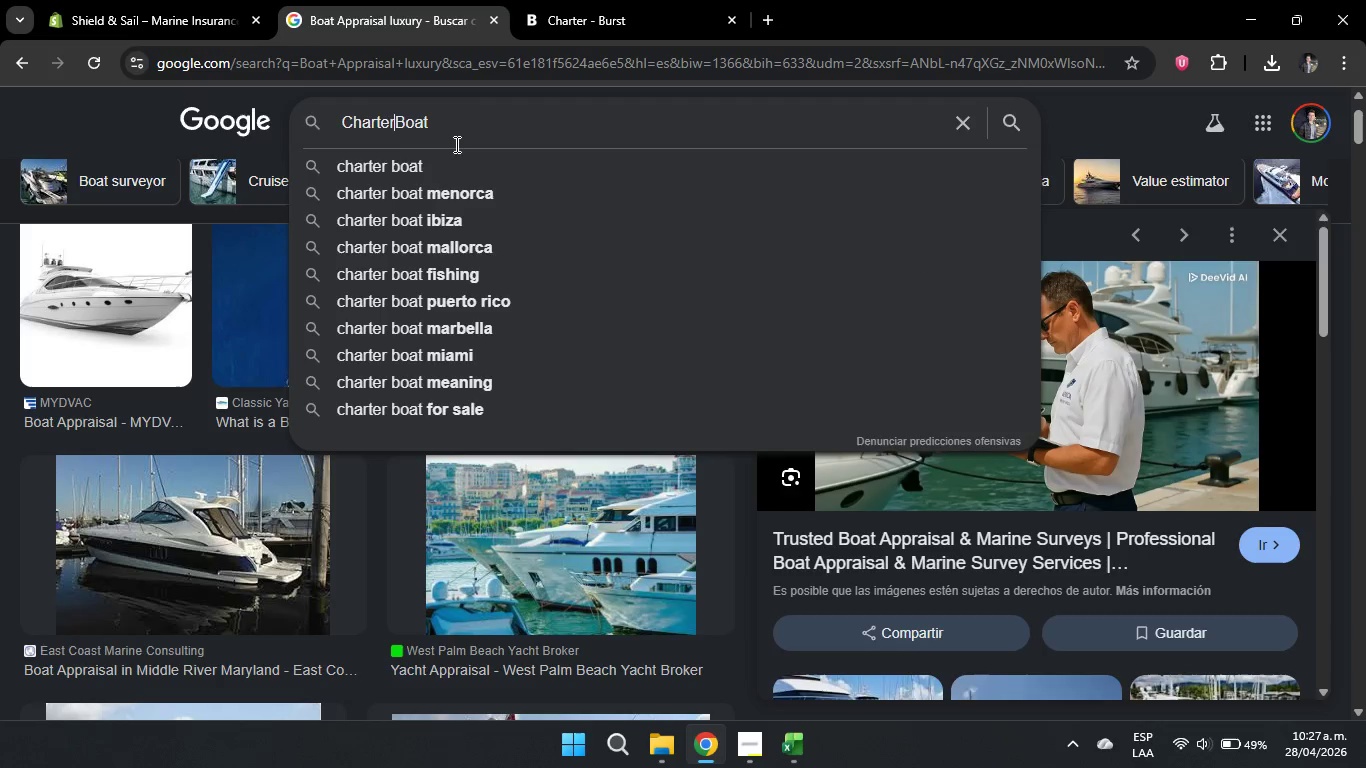 
key(Space)
 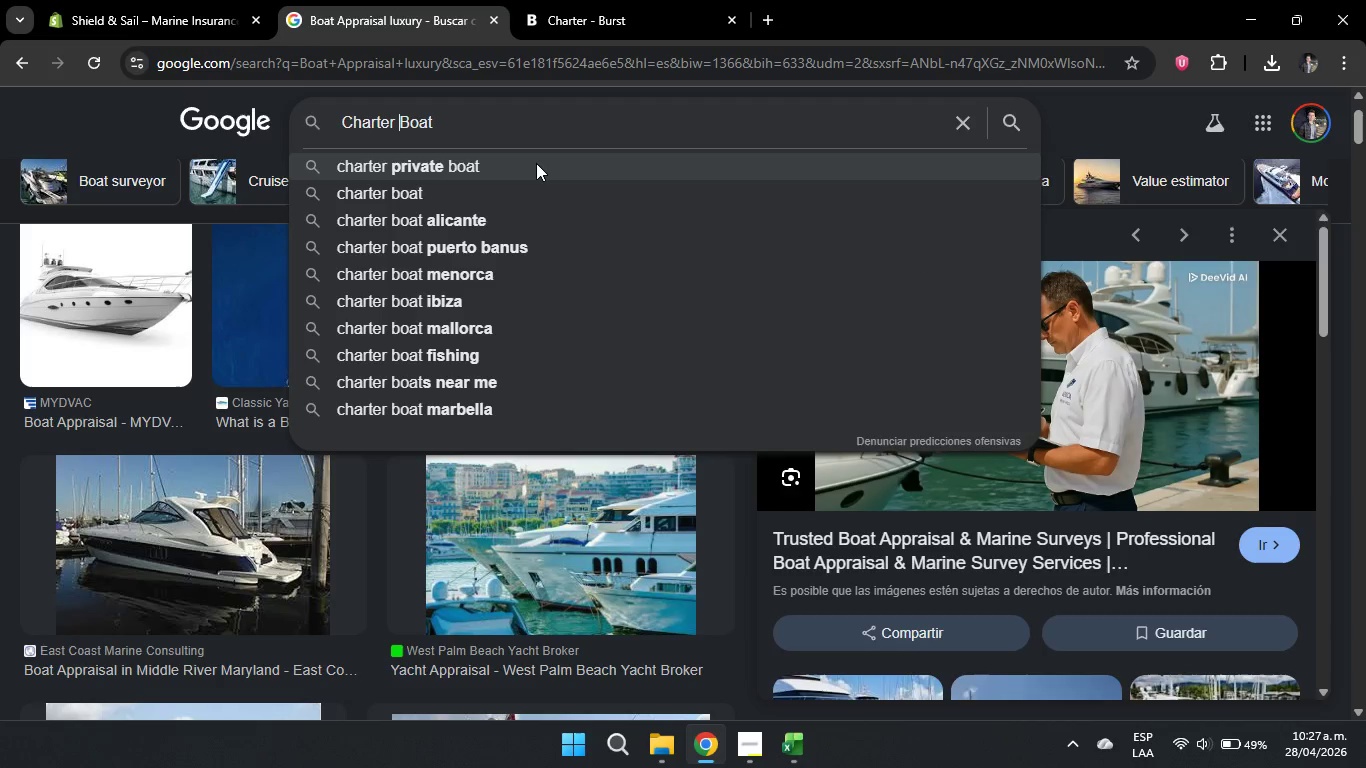 
left_click([536, 164])
 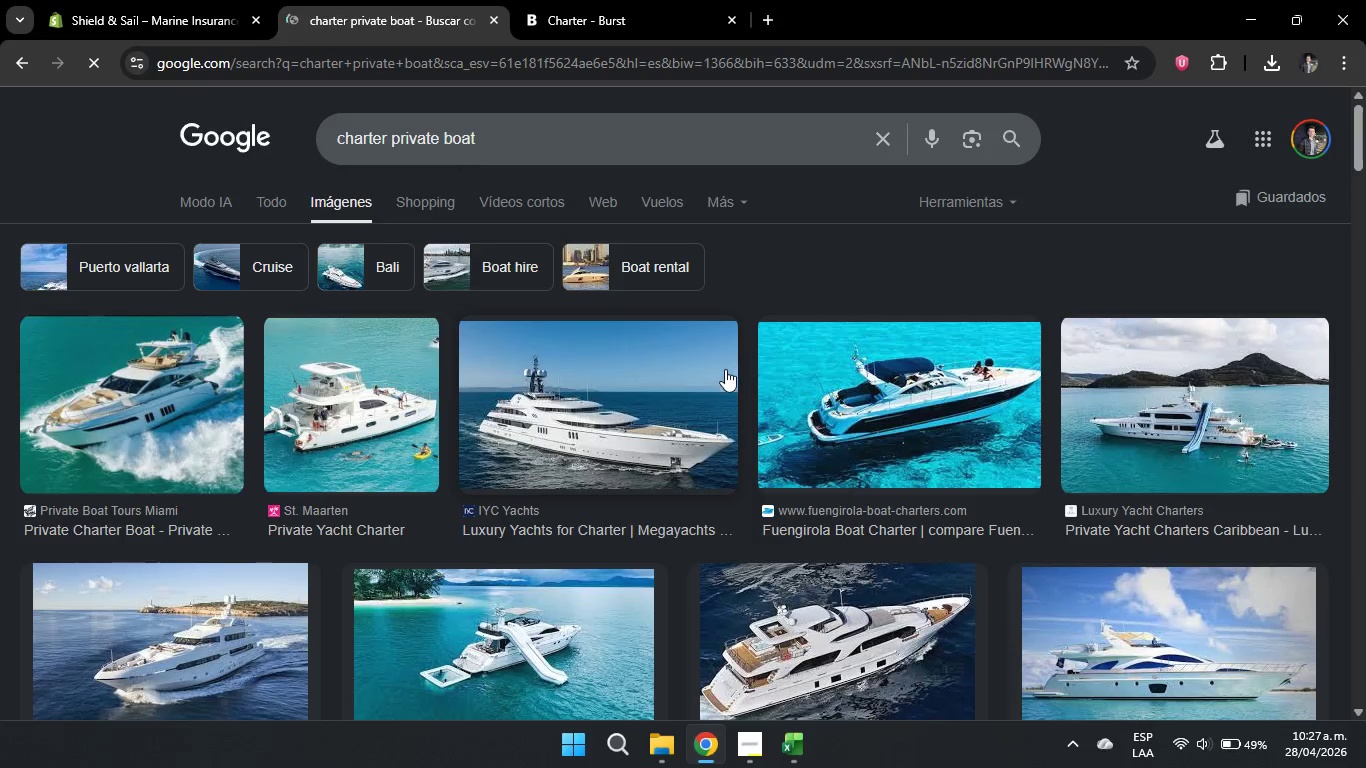 
scroll: coordinate [739, 386], scroll_direction: none, amount: 0.0
 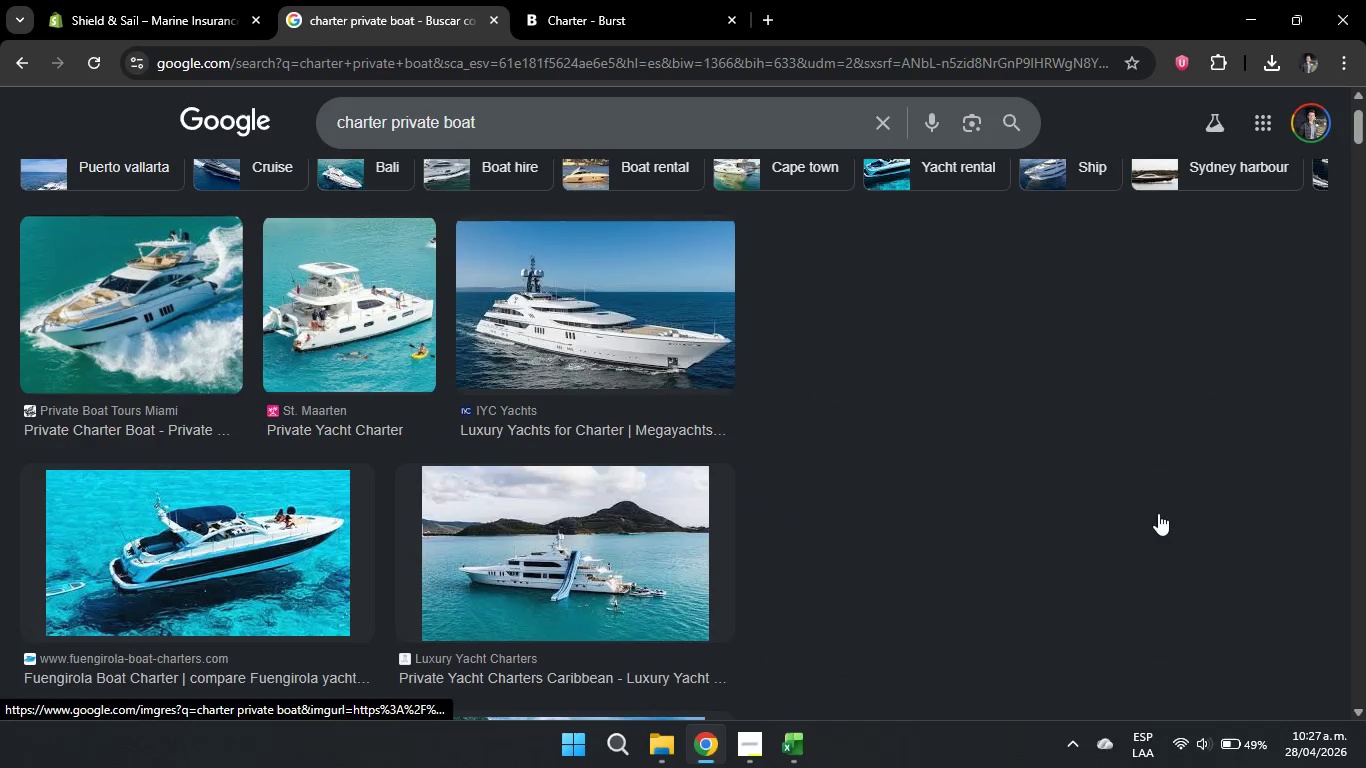 
right_click([1157, 408])
 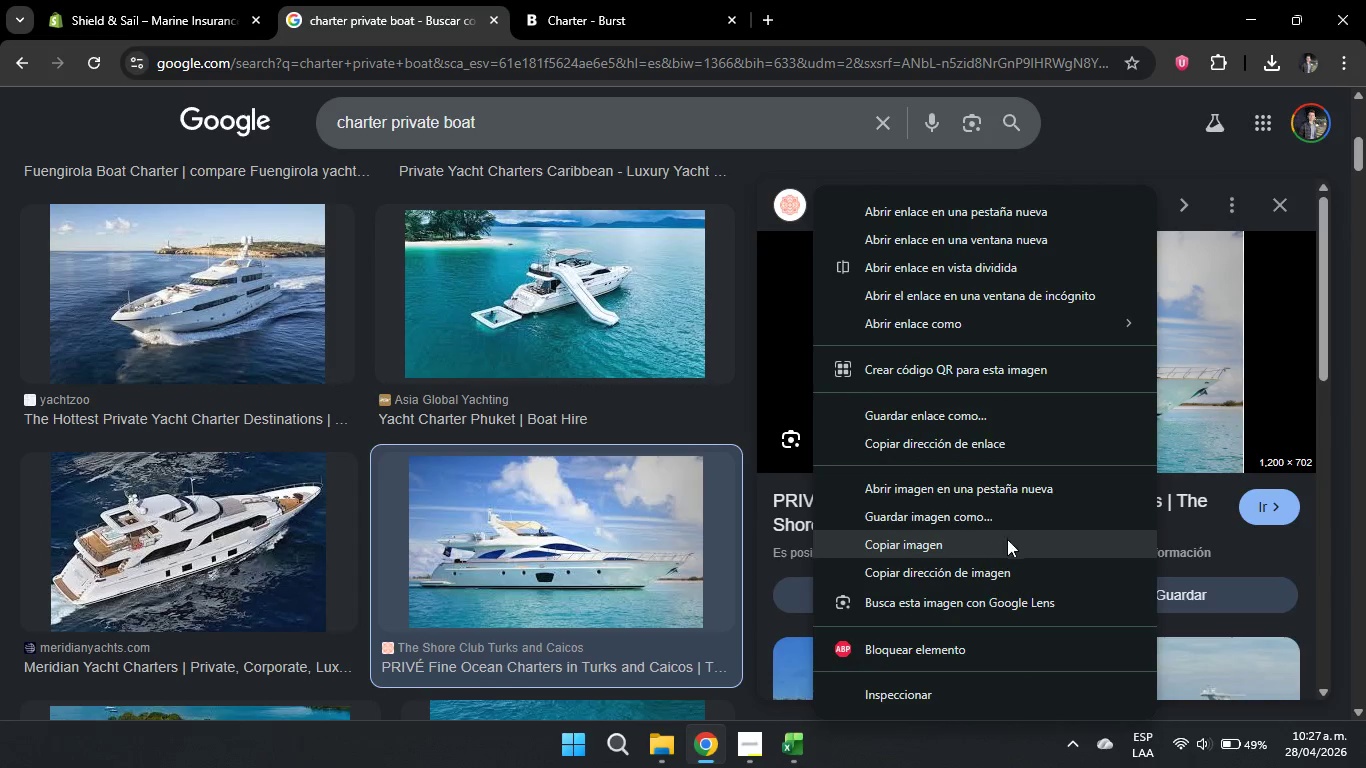 
left_click([1009, 521])
 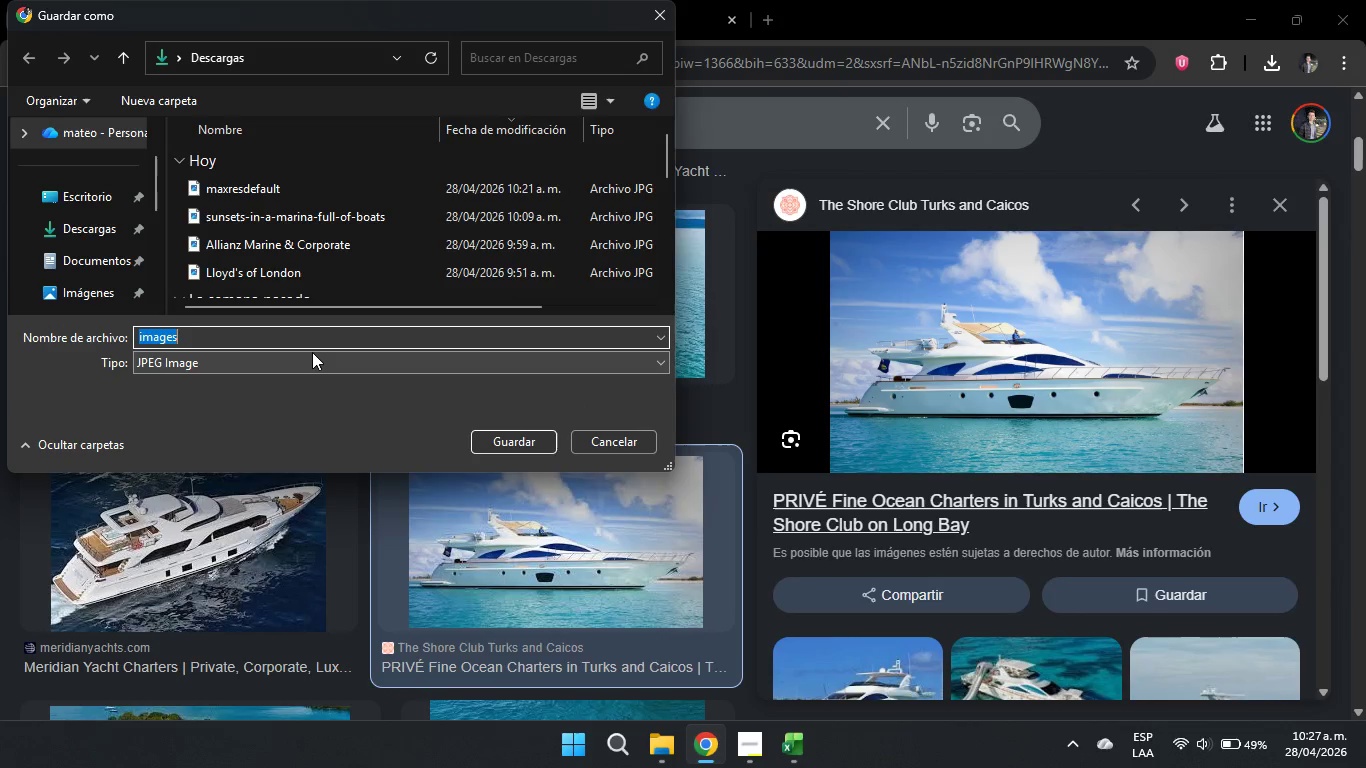 
key(Backspace)
 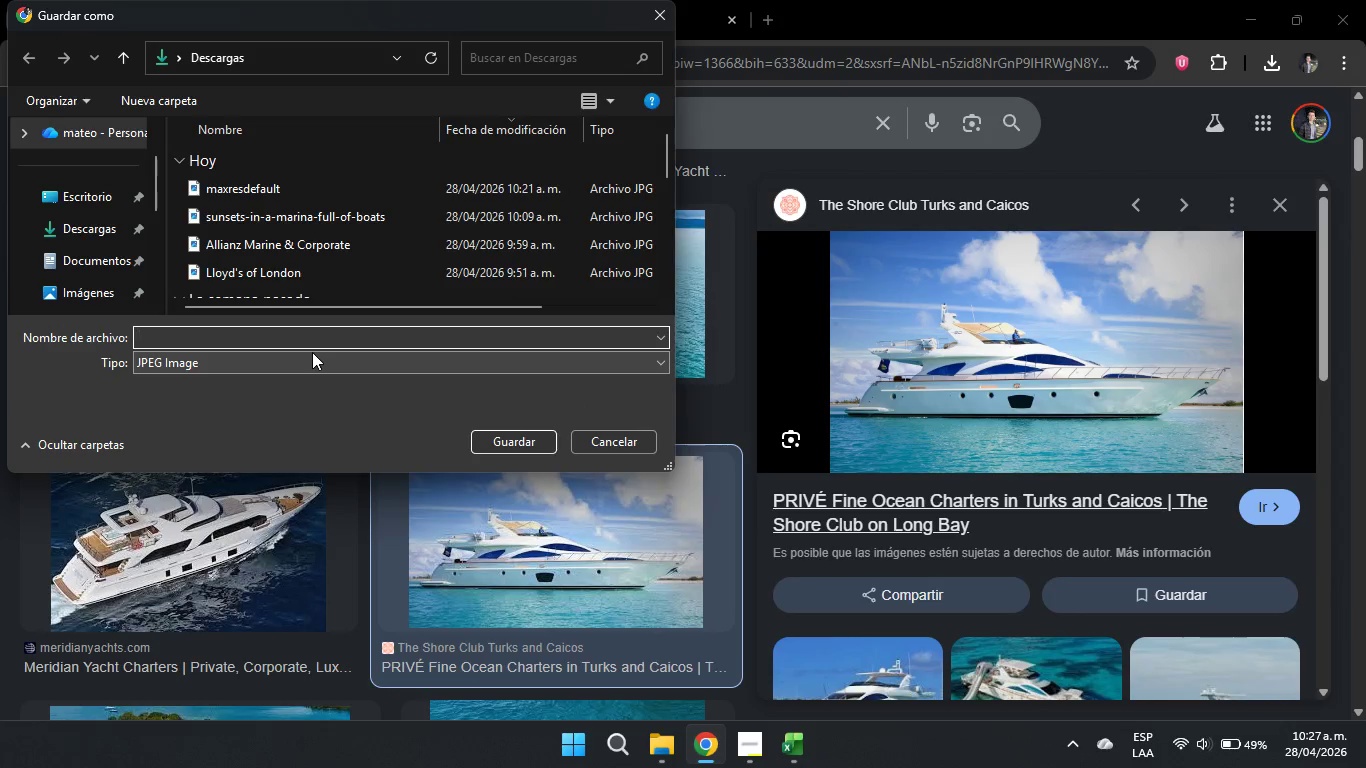 
key(Control+ControlLeft)
 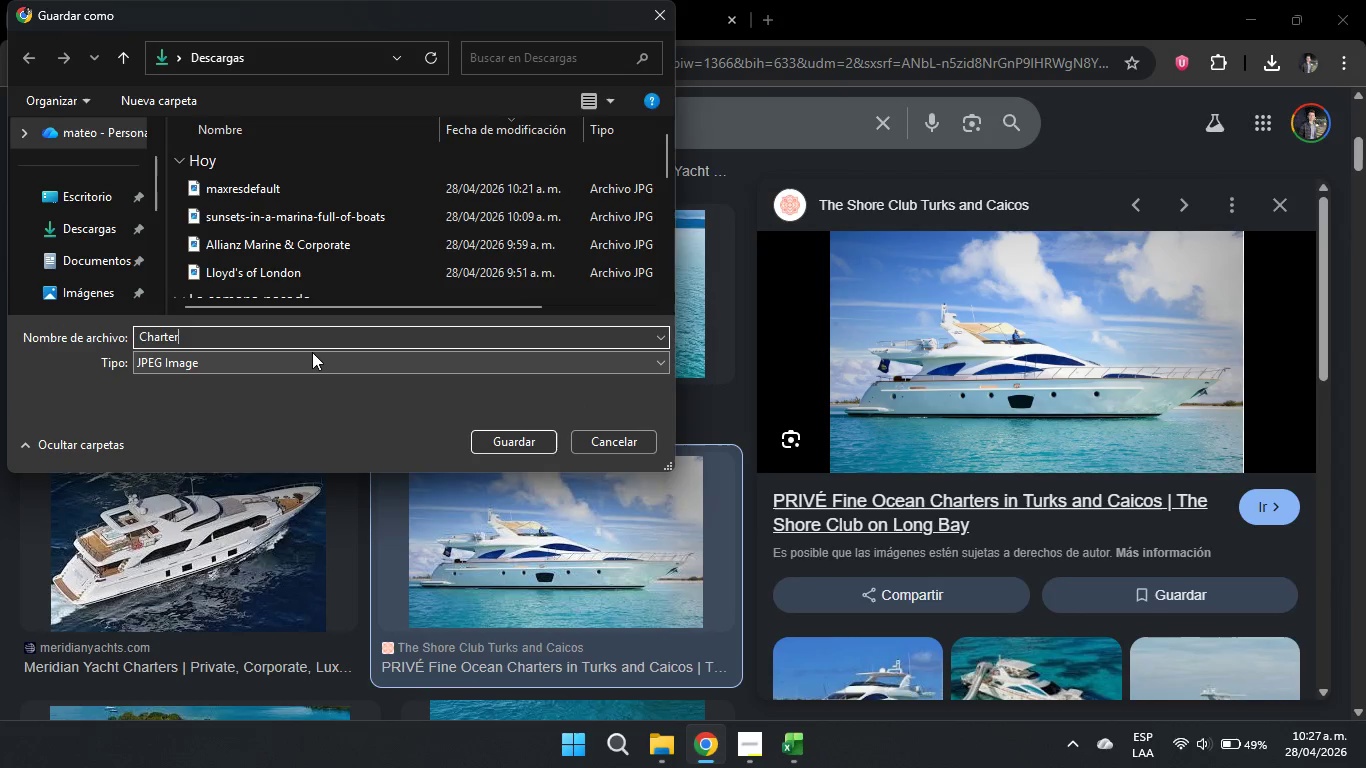 
key(Control+V)
 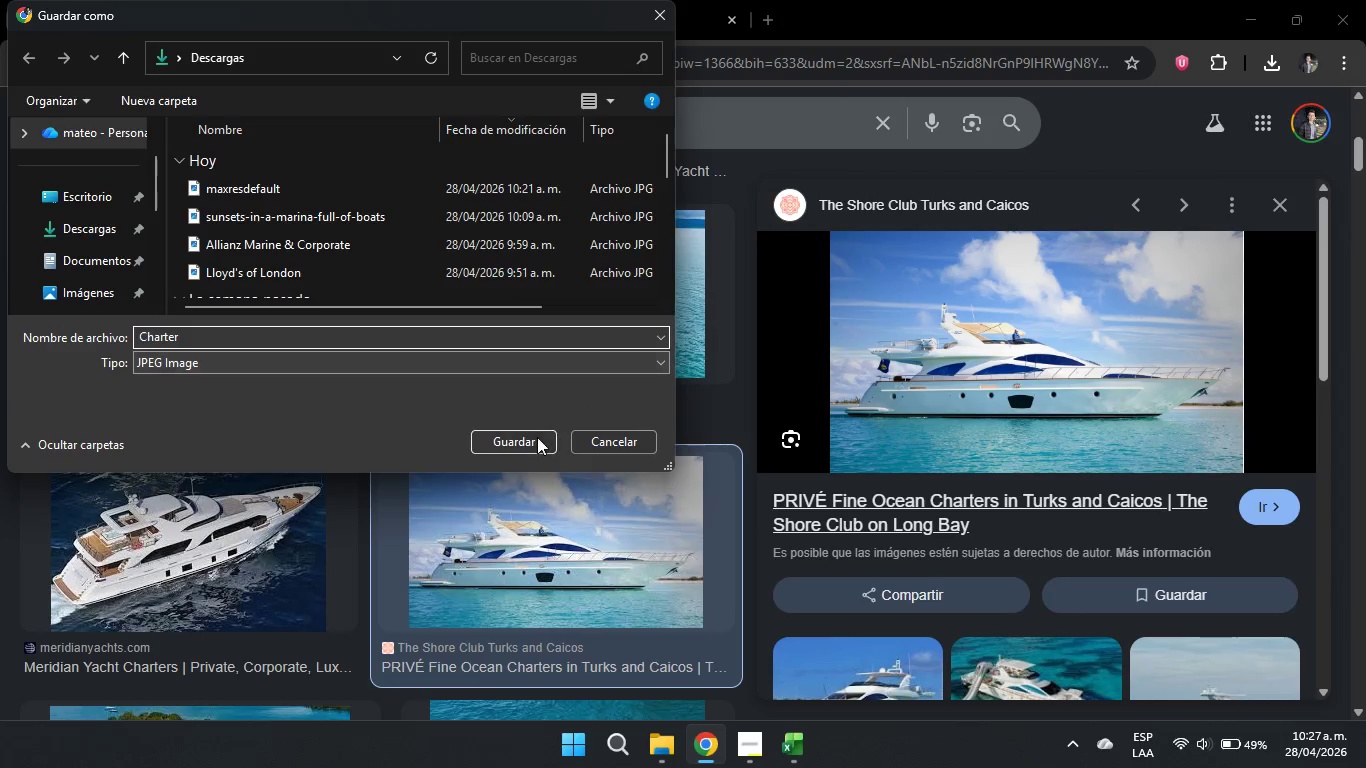 
left_click([522, 436])
 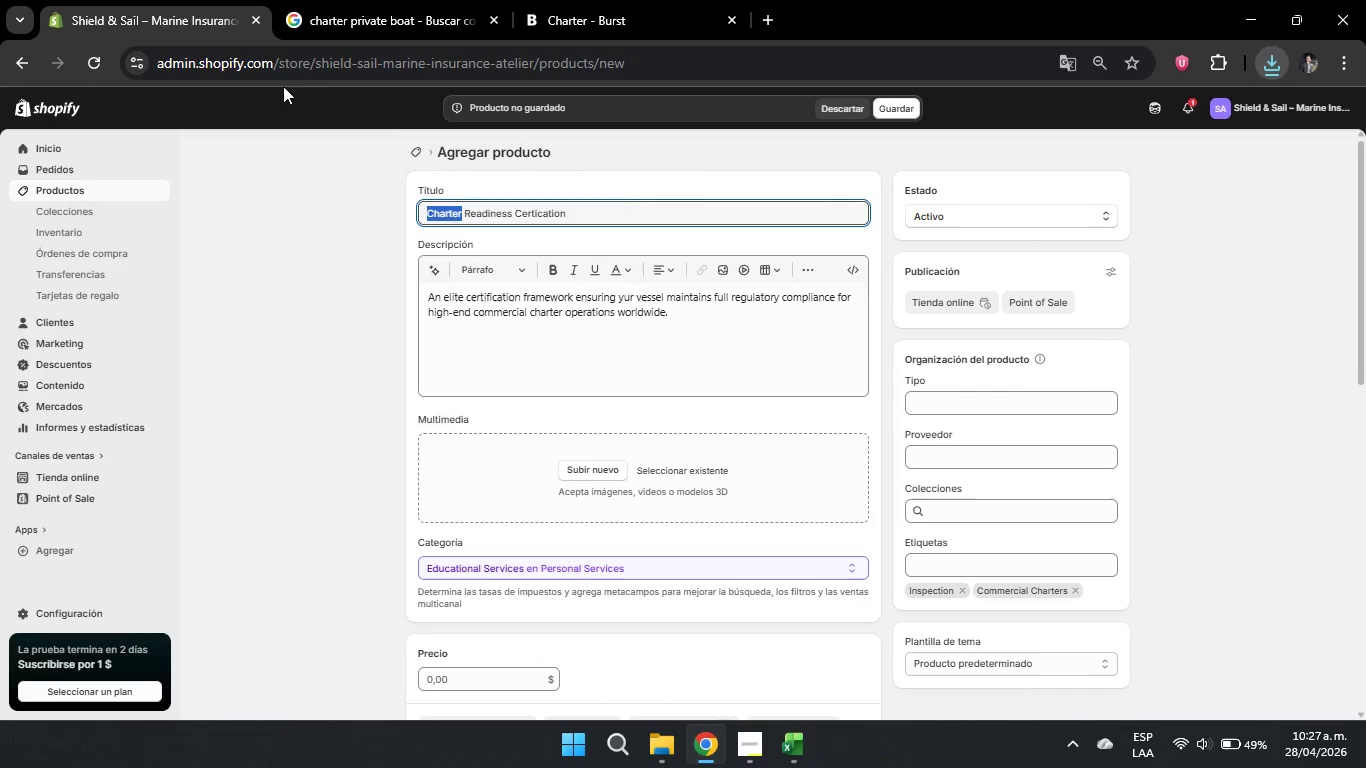 
scroll: coordinate [661, 228], scroll_direction: down, amount: 3.0
 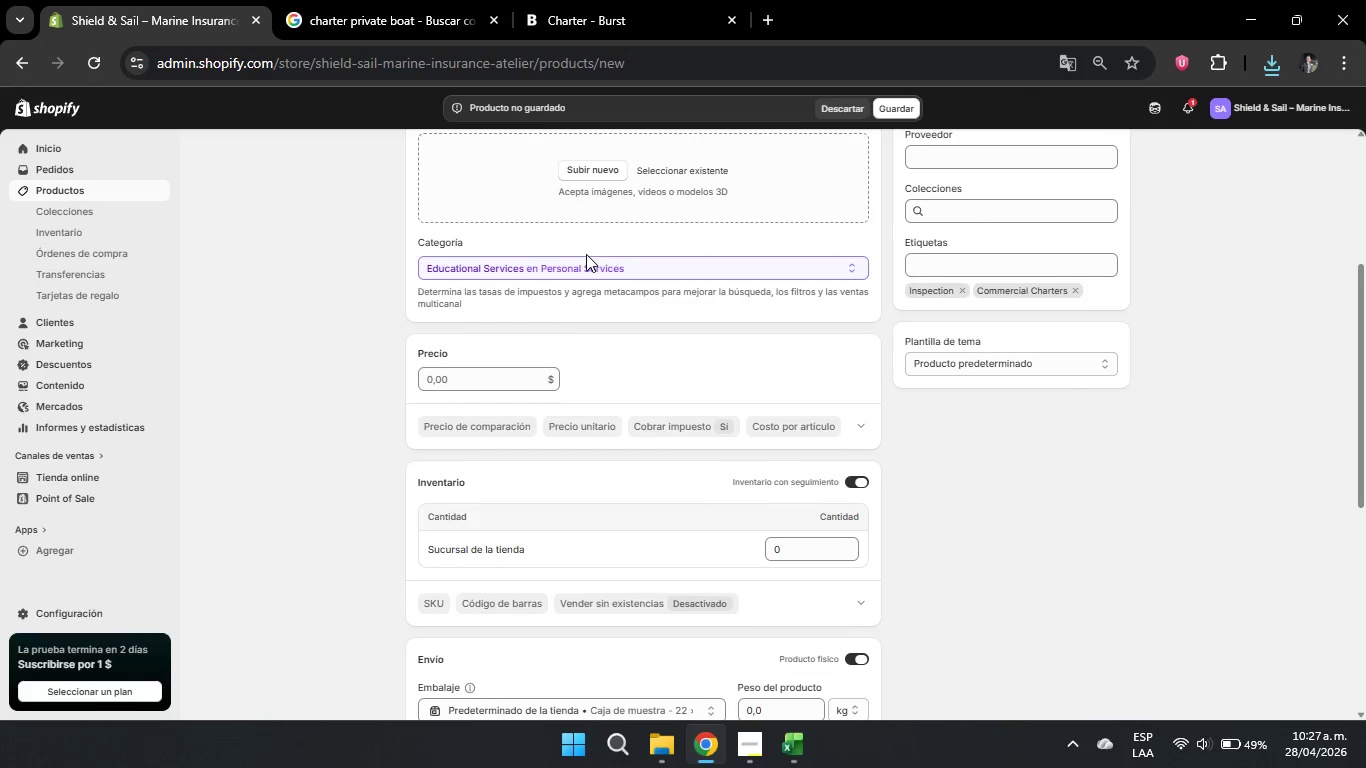 
scroll: coordinate [586, 254], scroll_direction: none, amount: 0.0
 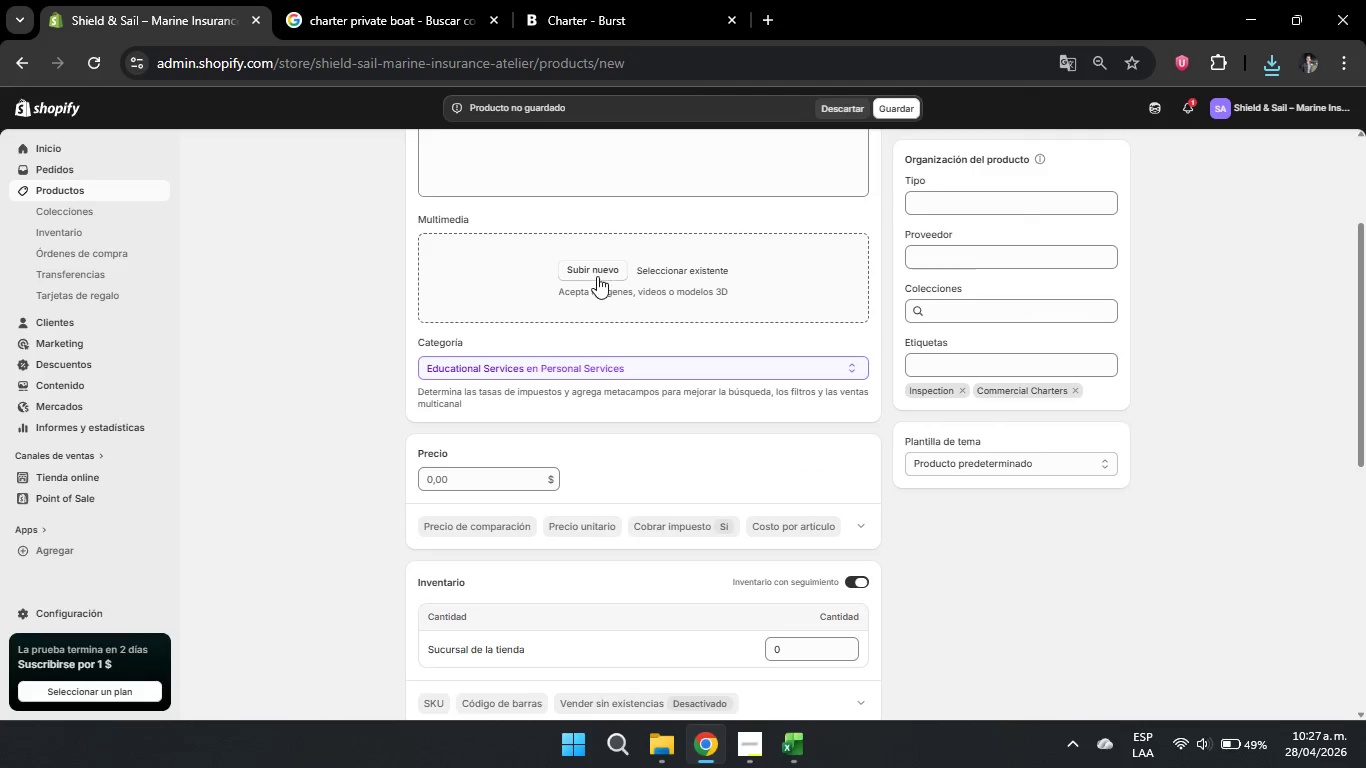 
left_click([597, 274])
 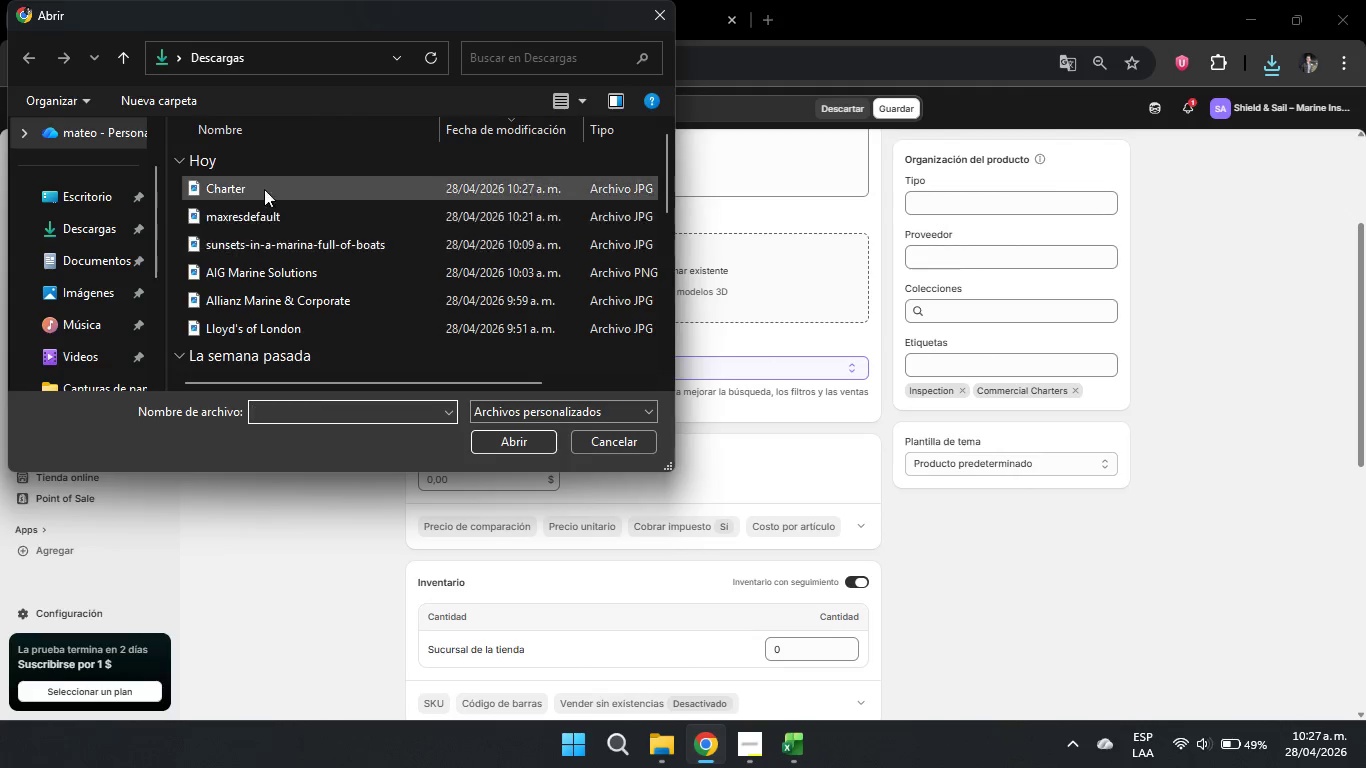 
double_click([516, 448])
 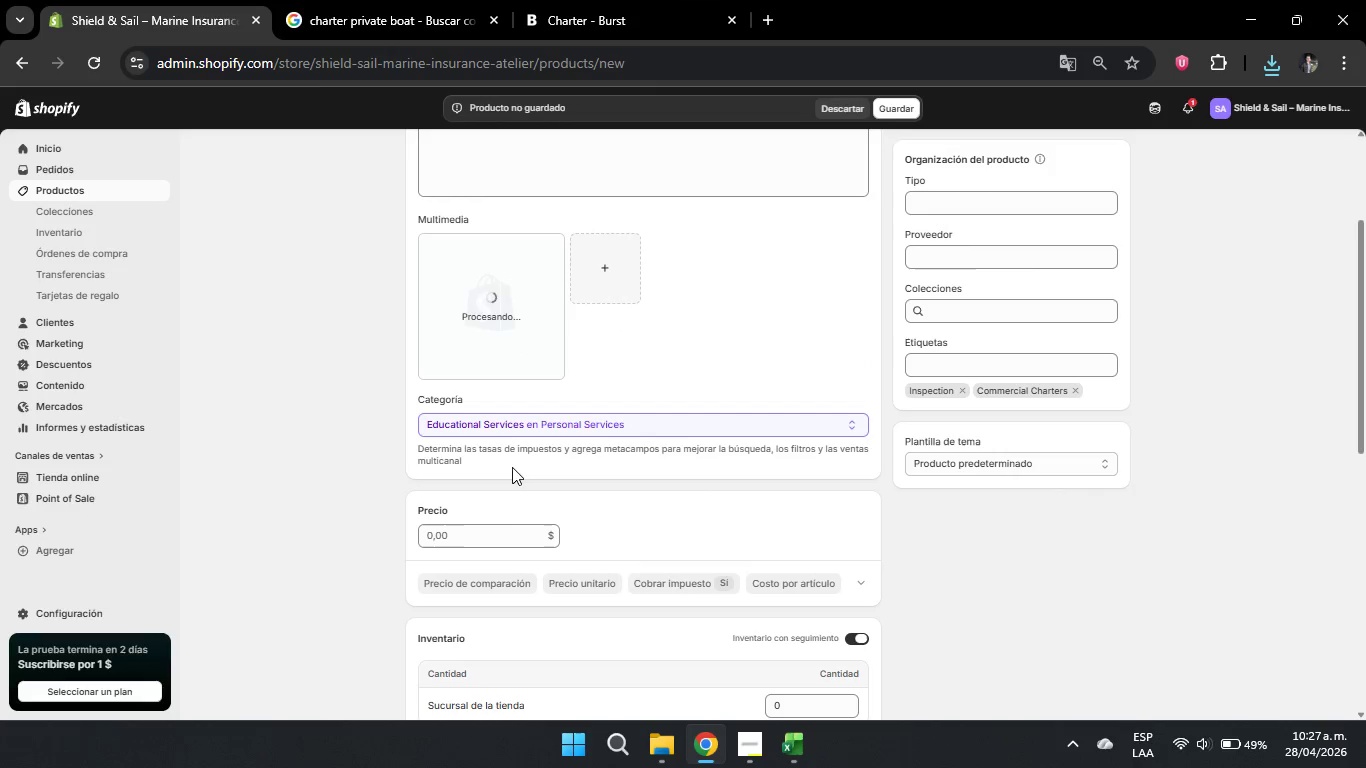 
left_click([453, 535])
 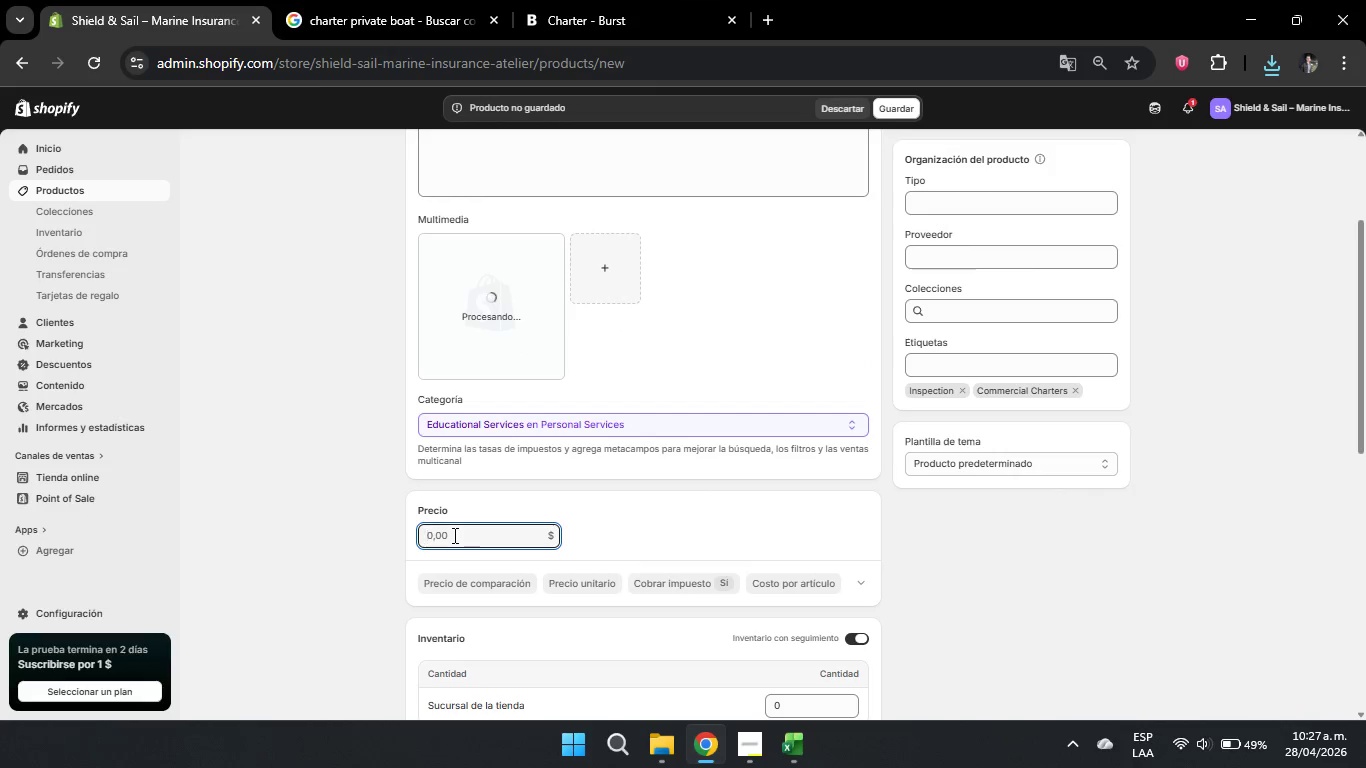 
key(Numpad3)
 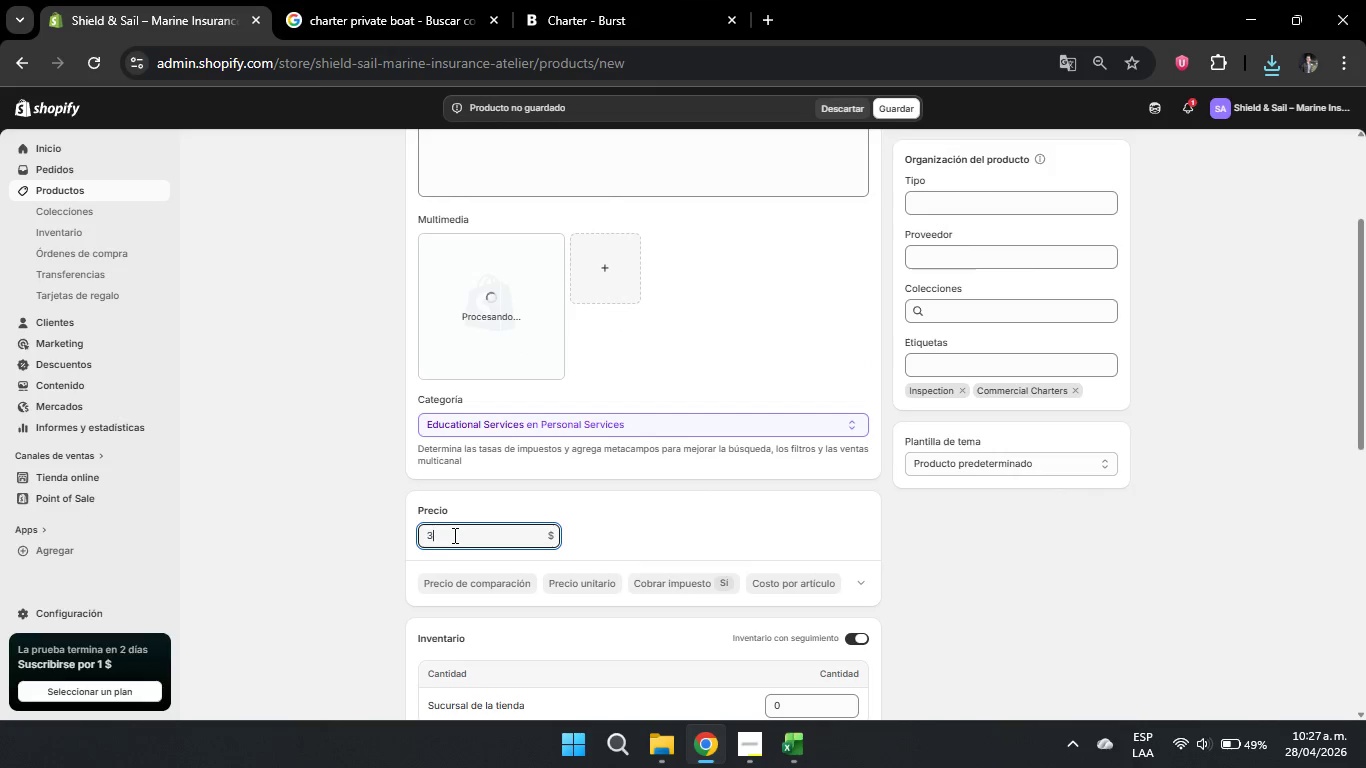 
key(Numpad2)
 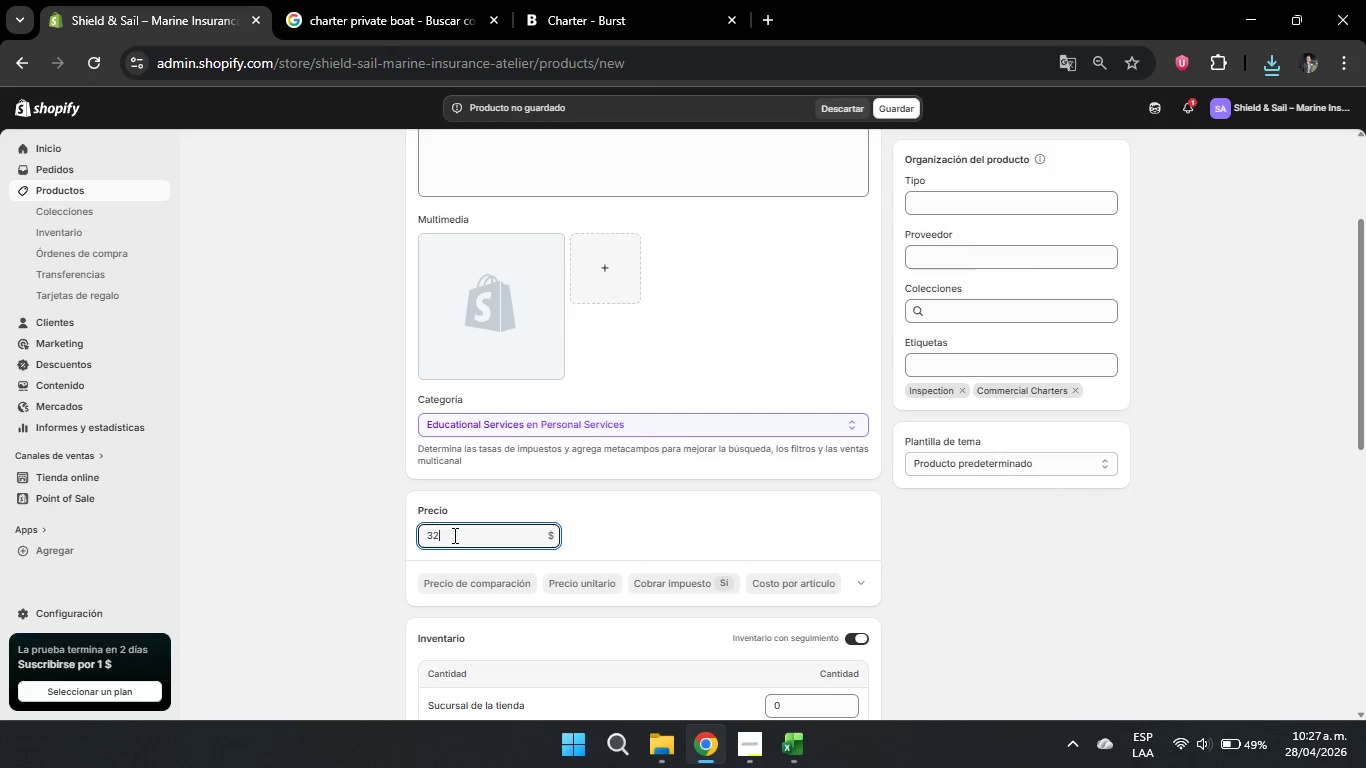 
key(Numpad0)
 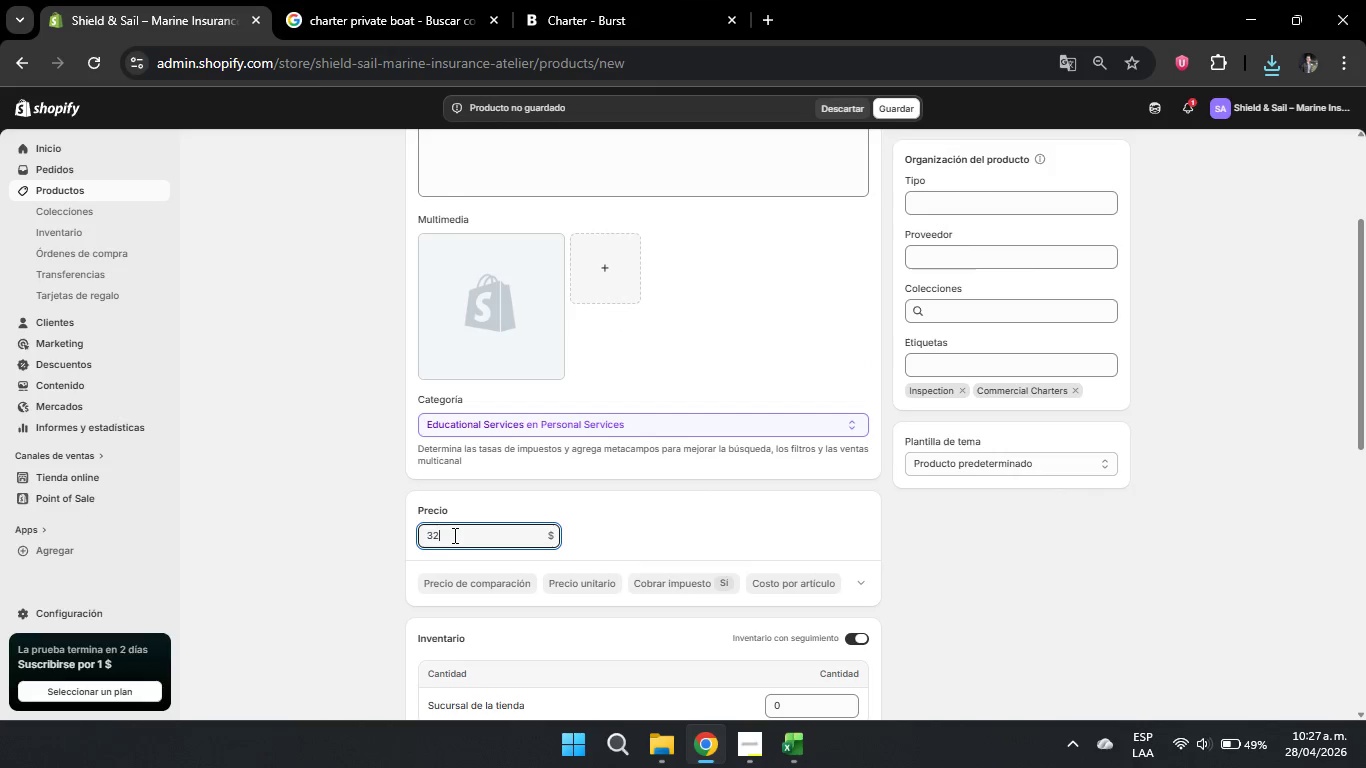 
key(Numpad0)
 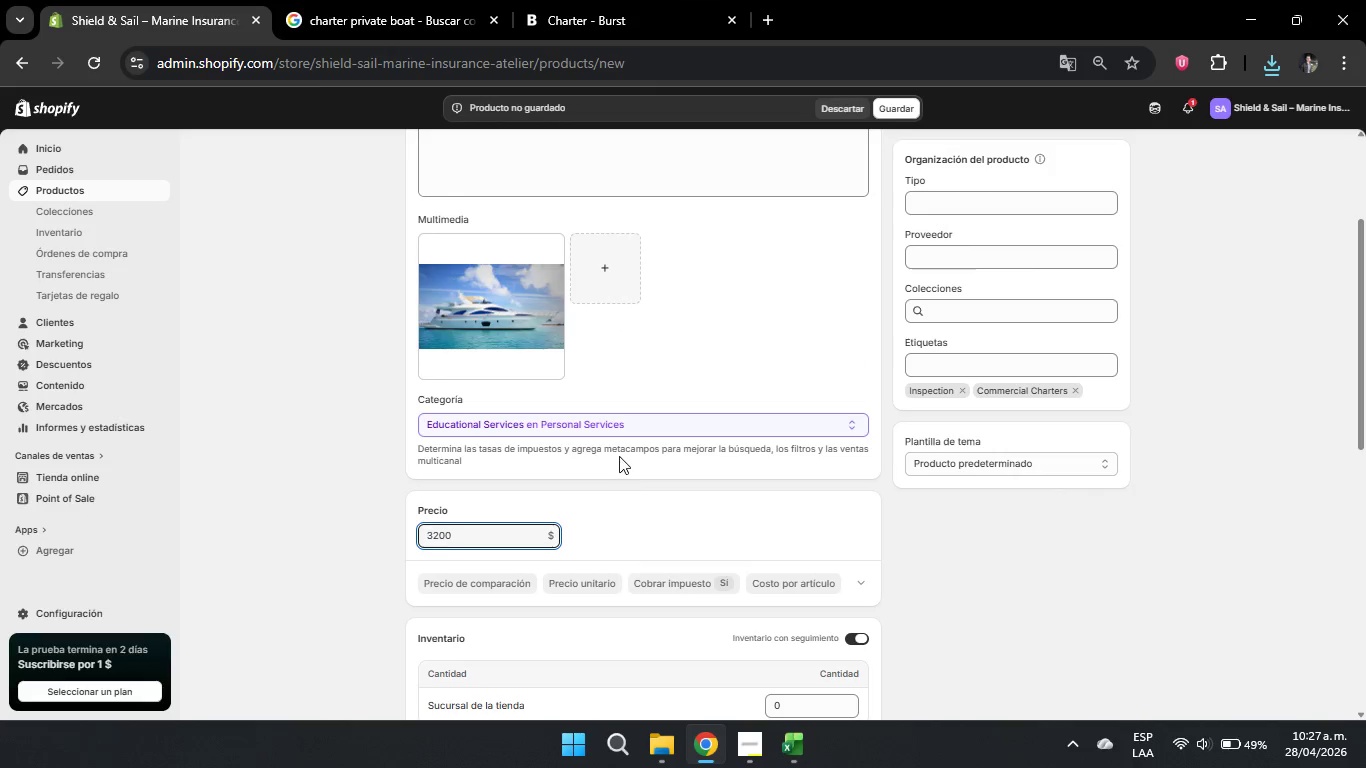 
scroll: coordinate [615, 454], scroll_direction: down, amount: 2.0
 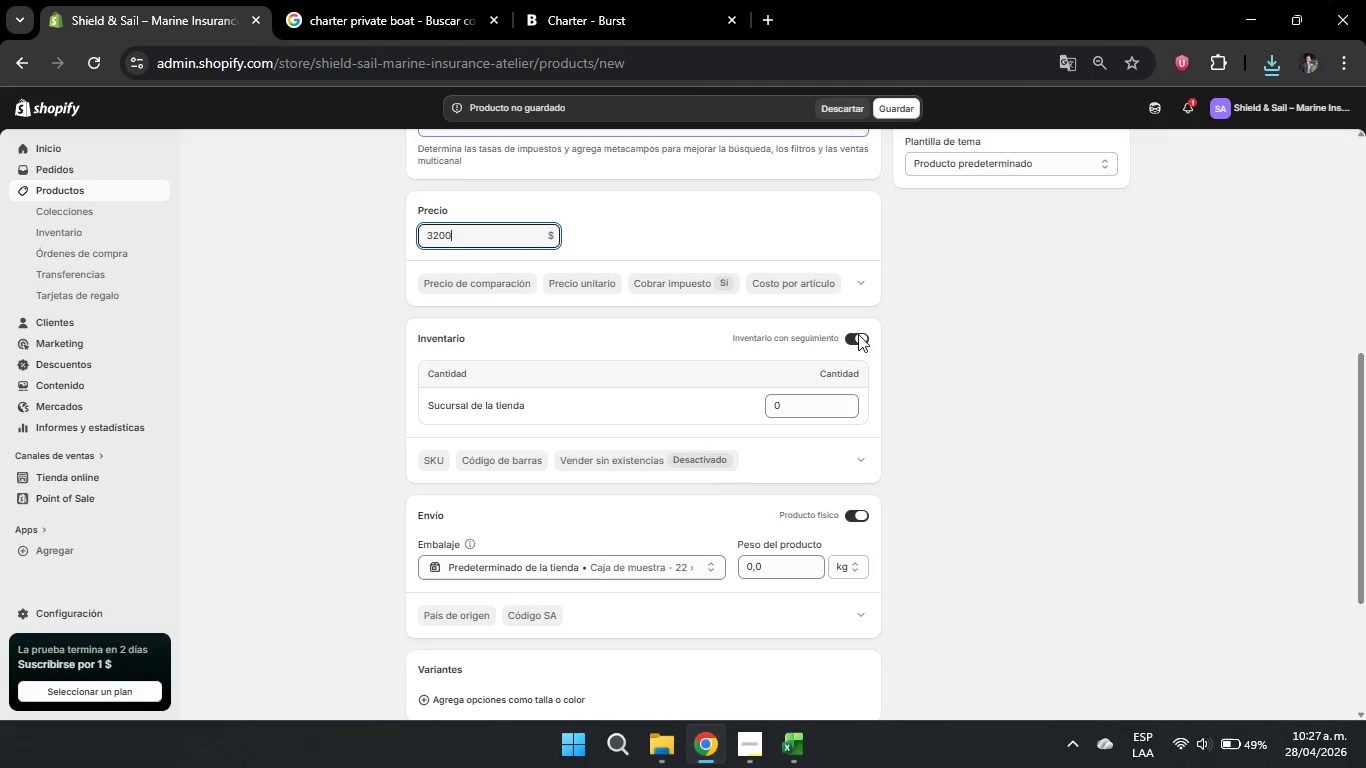 
left_click([858, 337])
 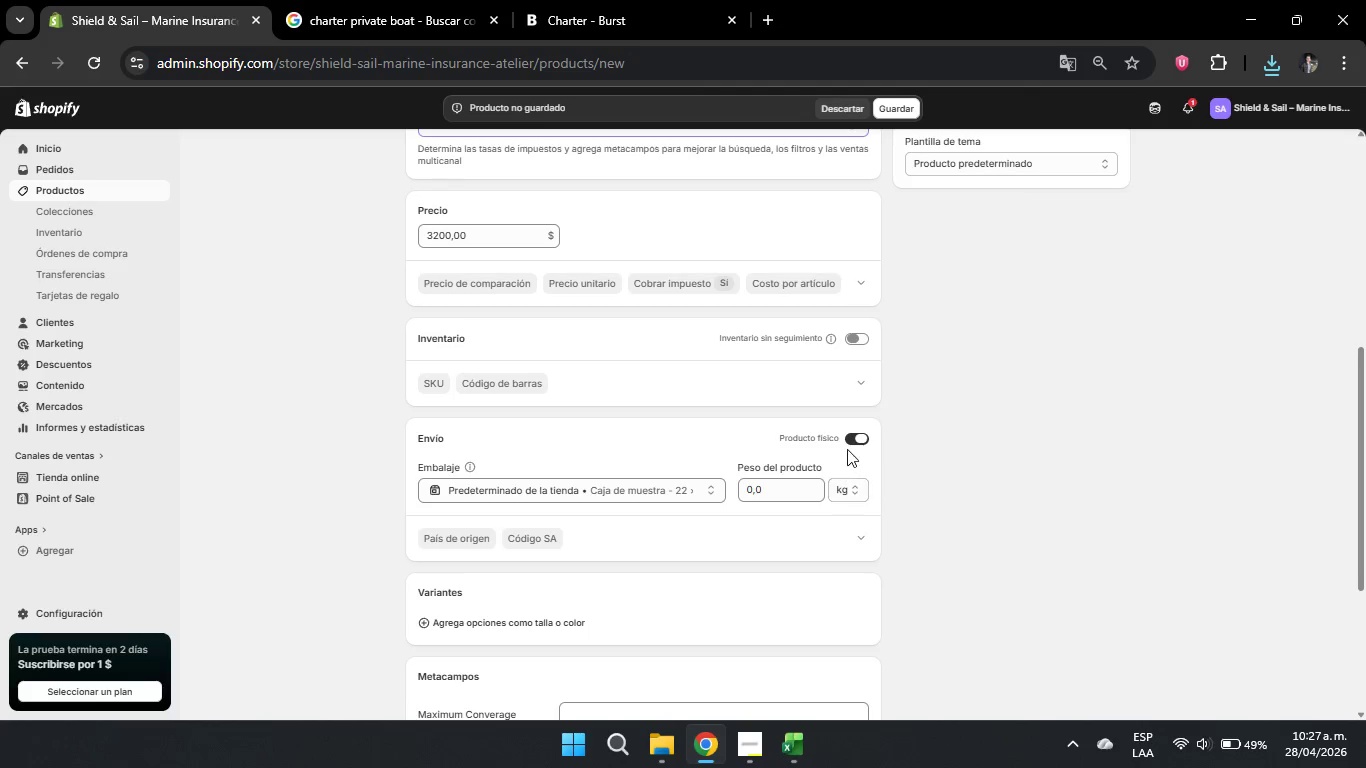 
left_click([854, 441])
 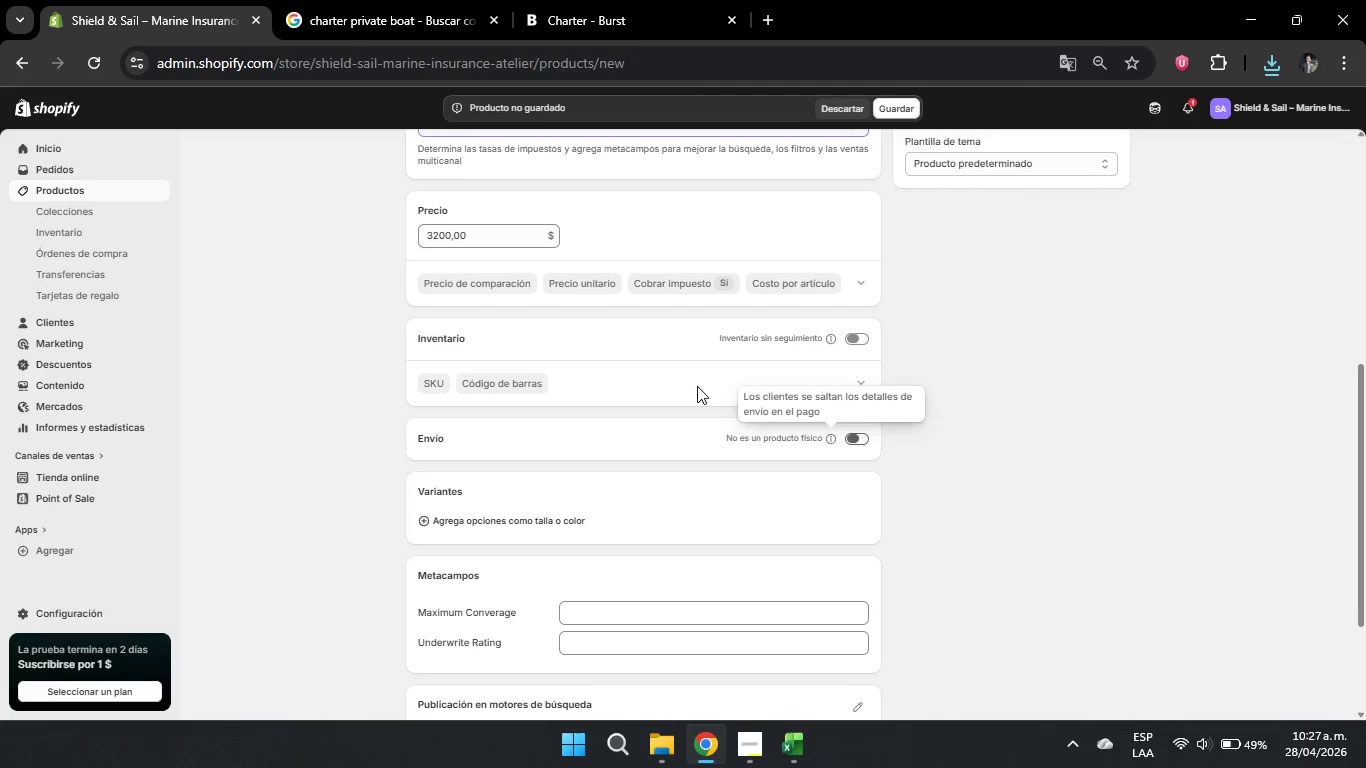 
scroll: coordinate [609, 373], scroll_direction: down, amount: 2.0
 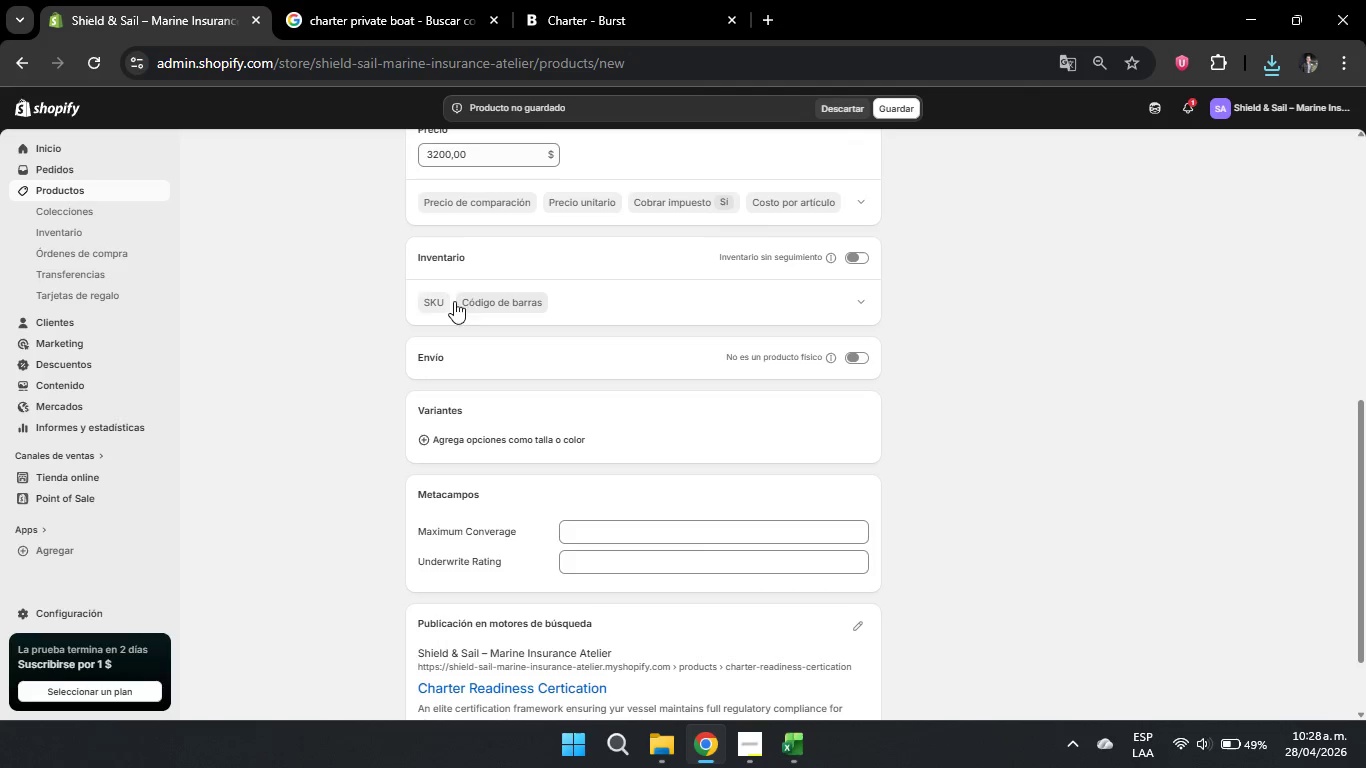 
left_click([429, 296])
 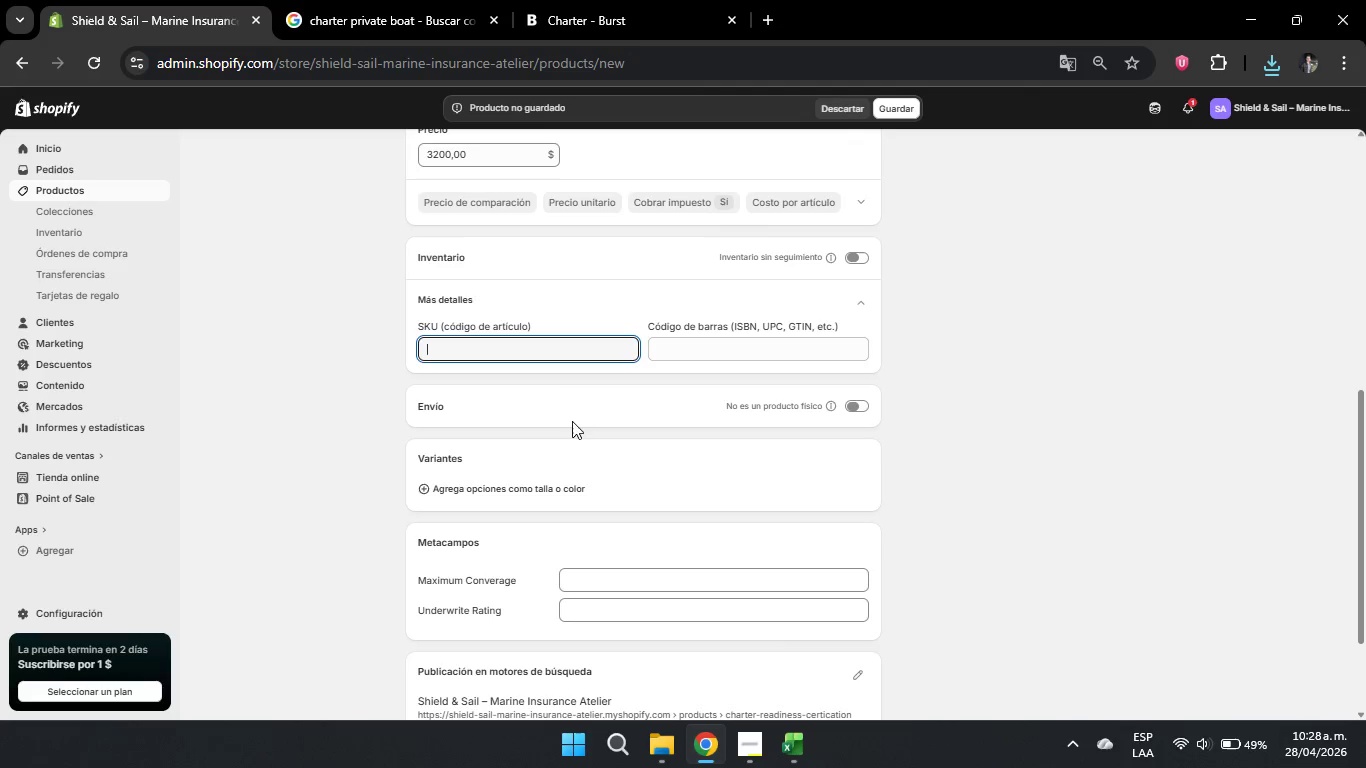 
left_click([539, 356])
 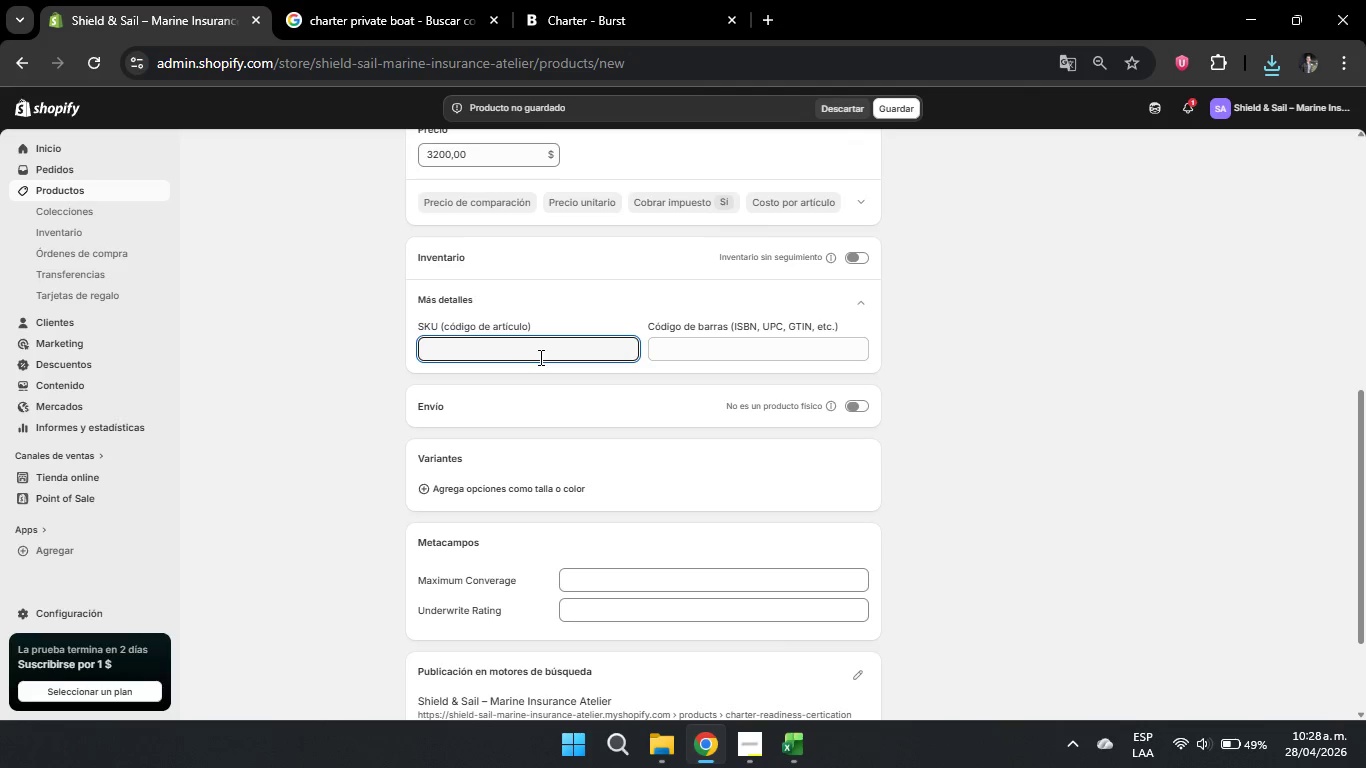 
type(ss)
key(Backspace)
key(Backspace)
key(Backspace)
type(SS-INSP-003)
key(NumpadEnter)
type(3)
key(Backspace)
 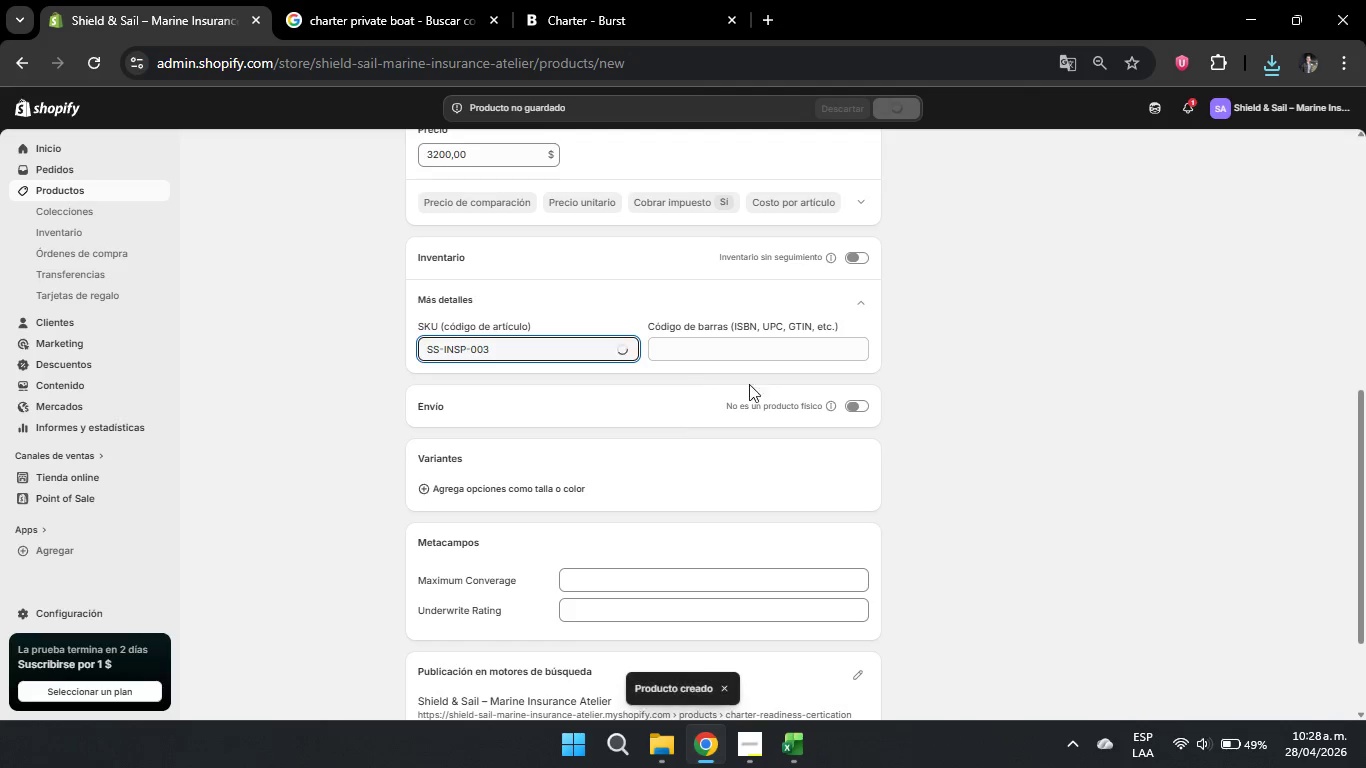 
scroll: coordinate [757, 385], scroll_direction: none, amount: 0.0
 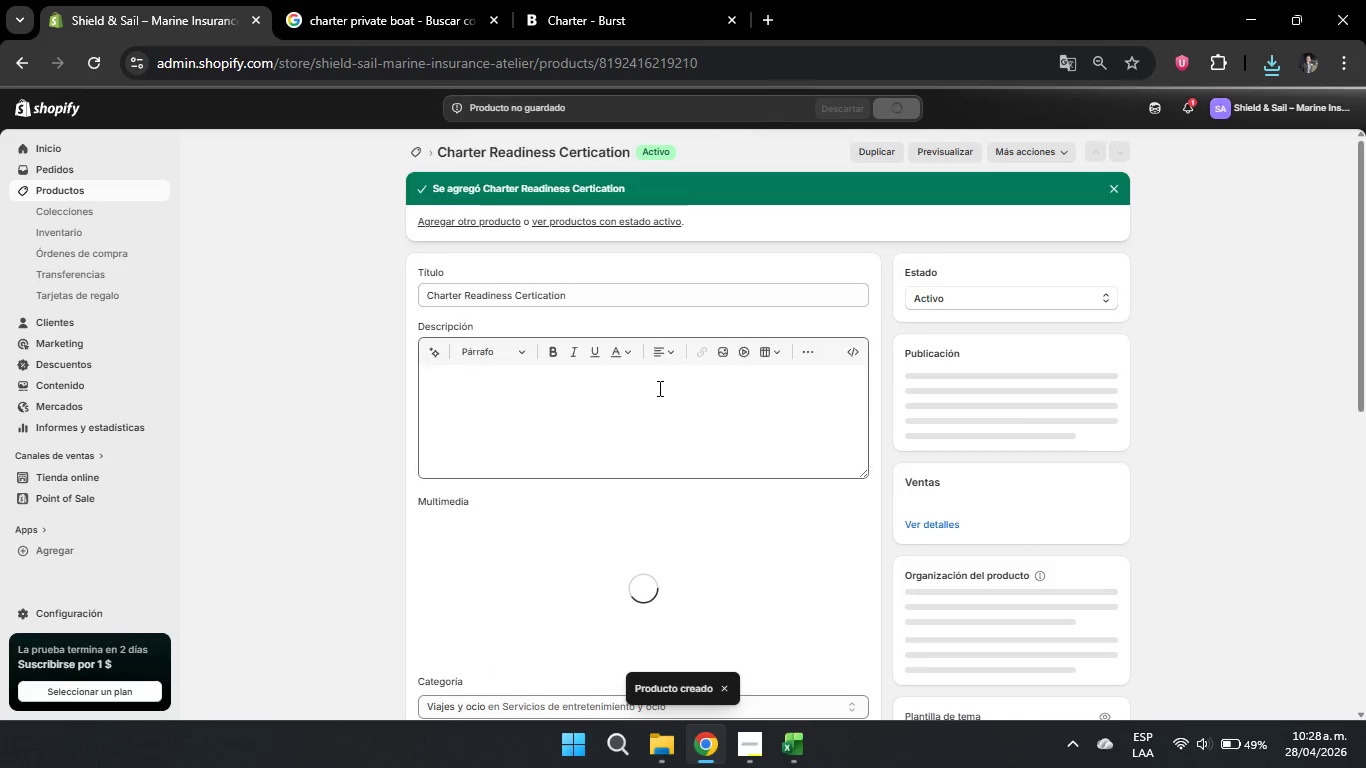 
scroll: coordinate [854, 326], scroll_direction: down, amount: 9.0
 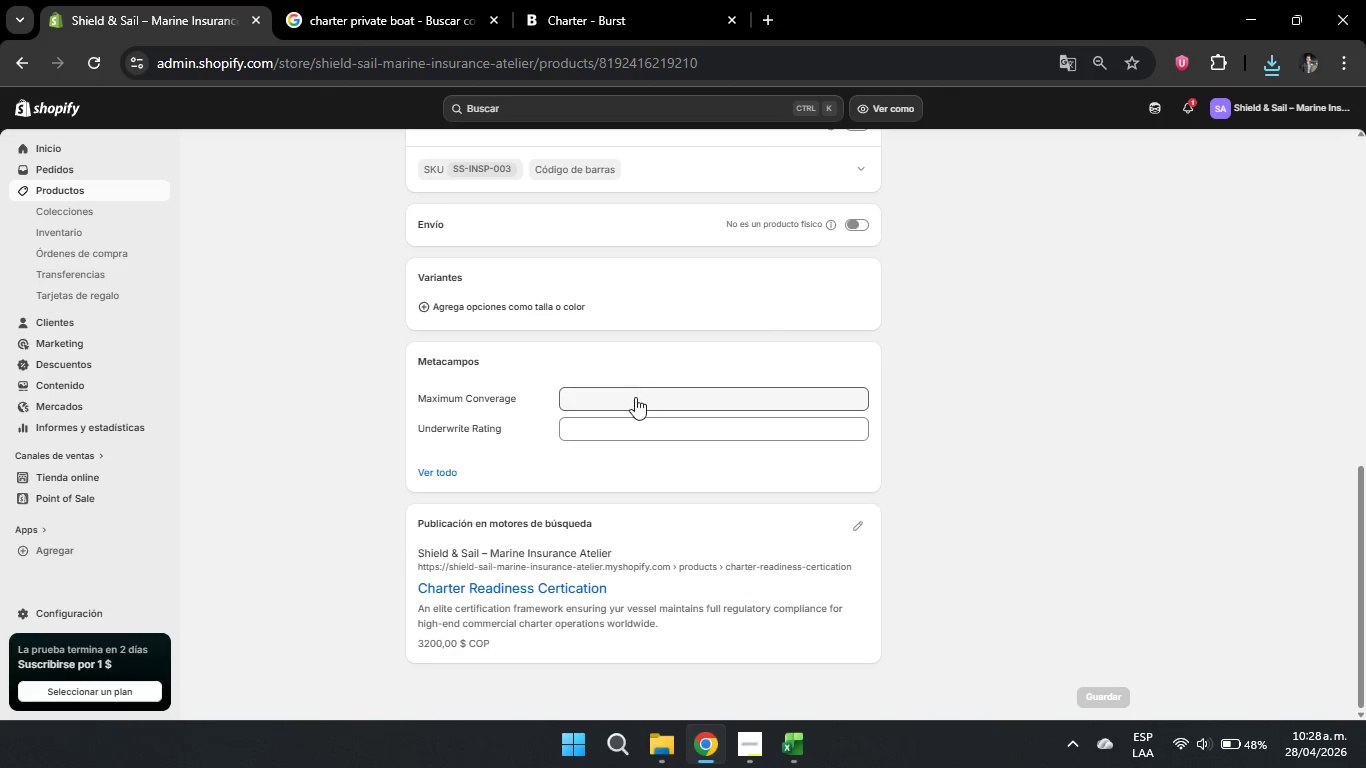 
left_click([635, 397])
 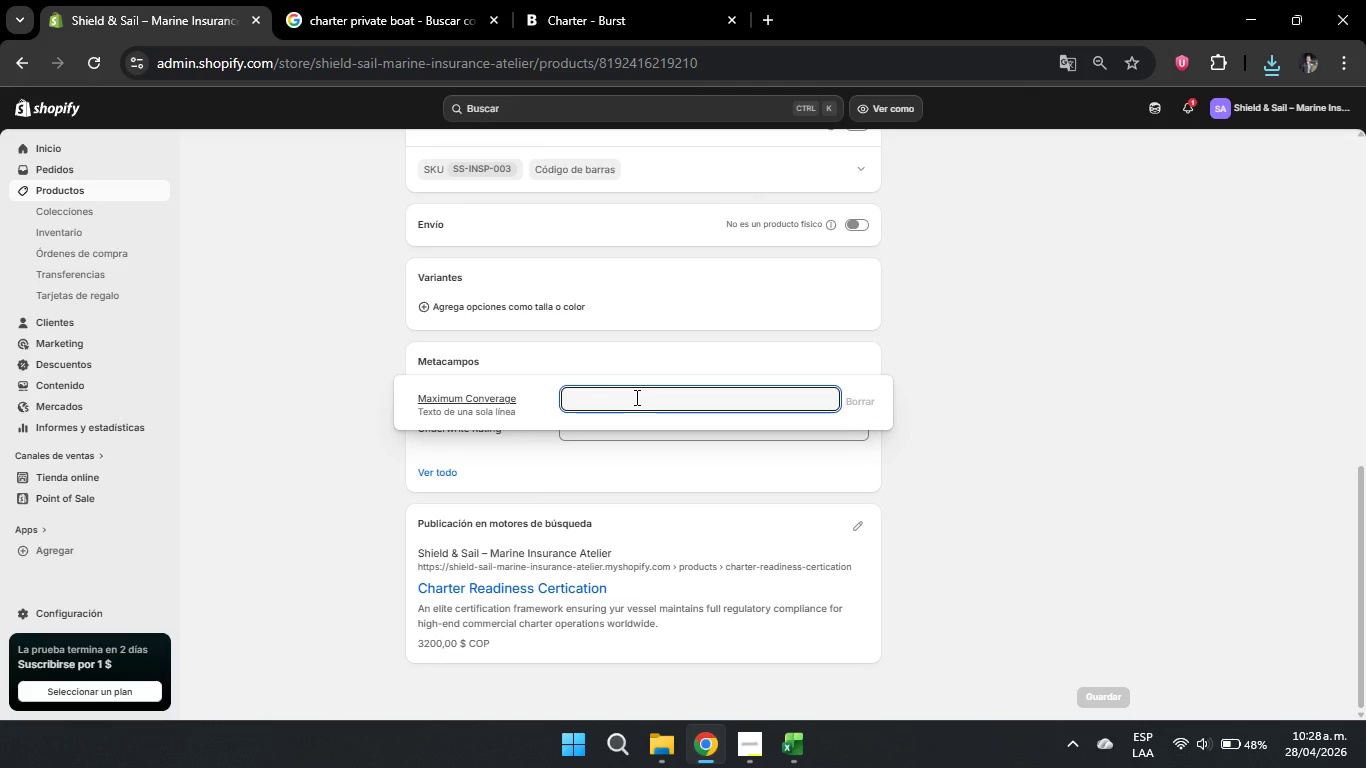 
wait(8.03)
 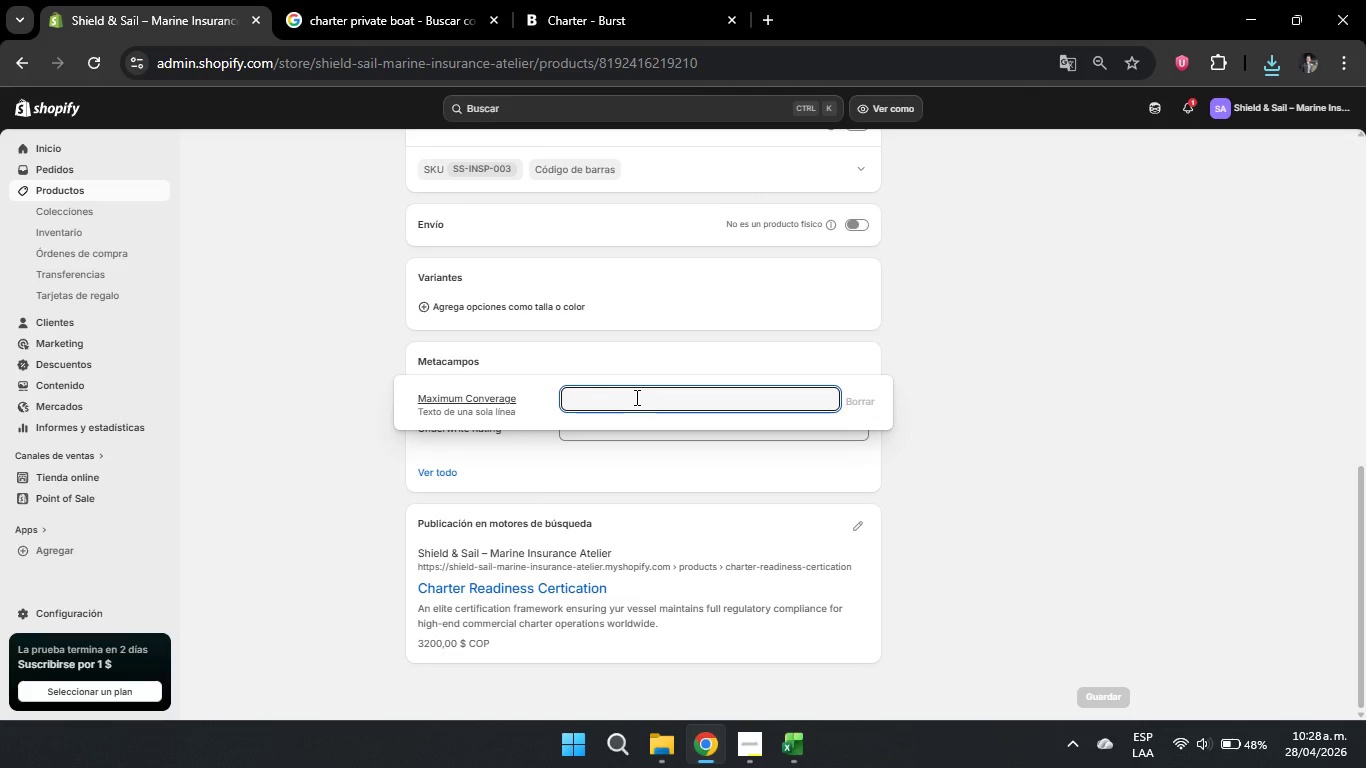 
key(Shift+ShiftRight)
 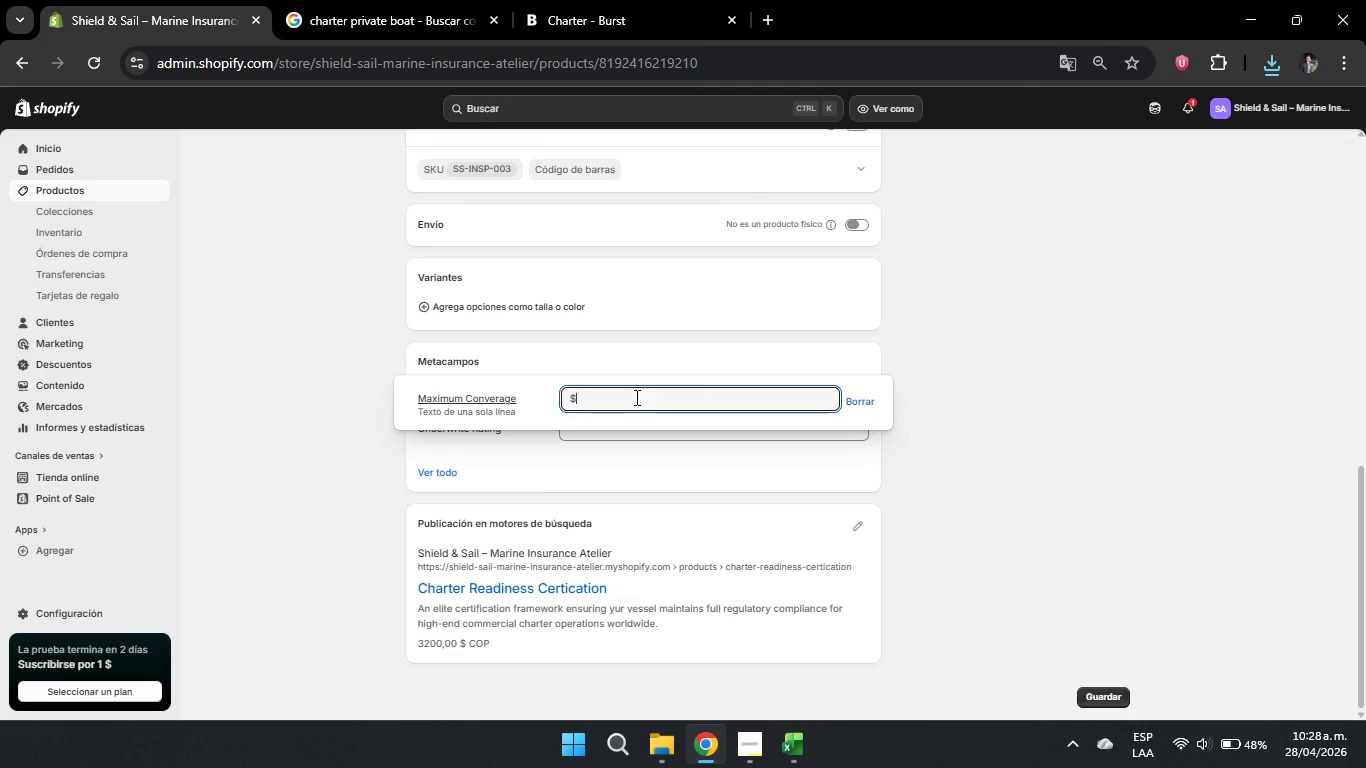 
key(Shift+4)
 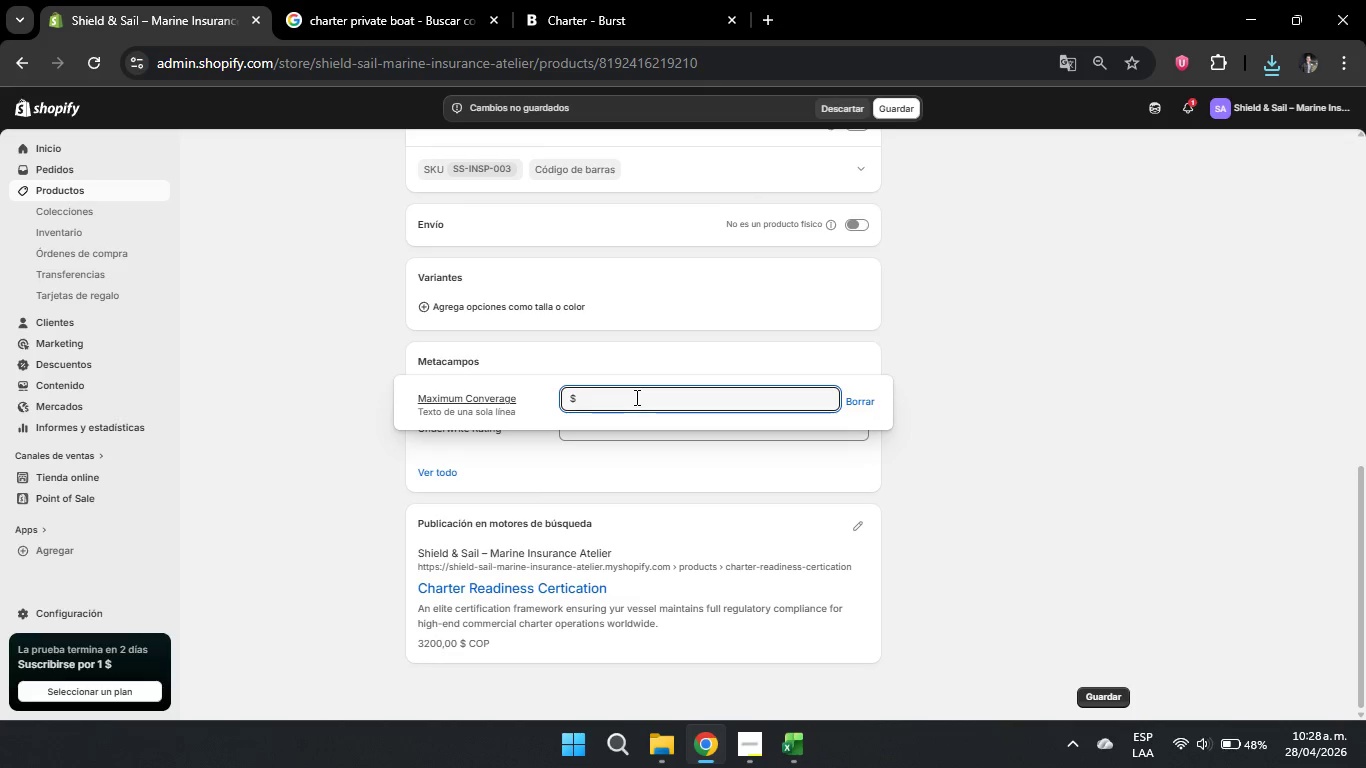 
key(Numpad1)
 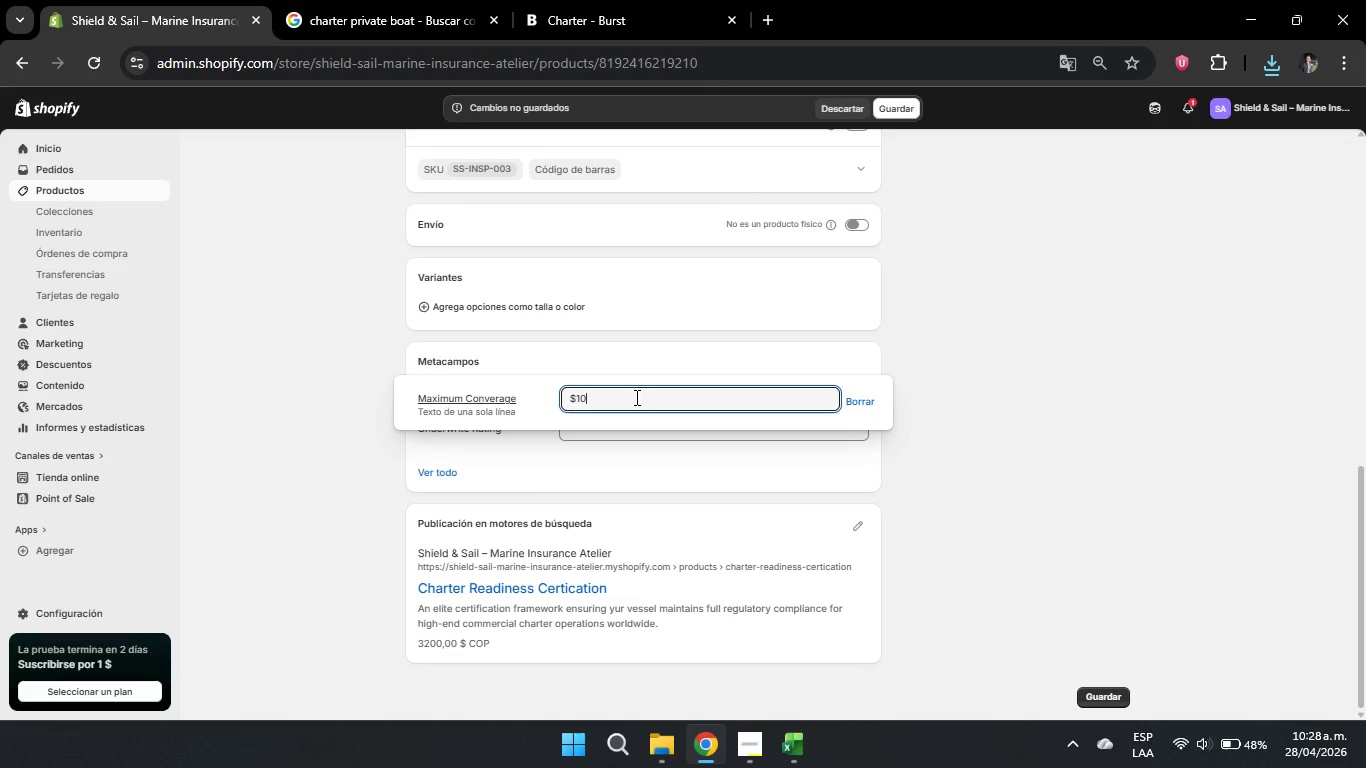 
key(Numpad0)
 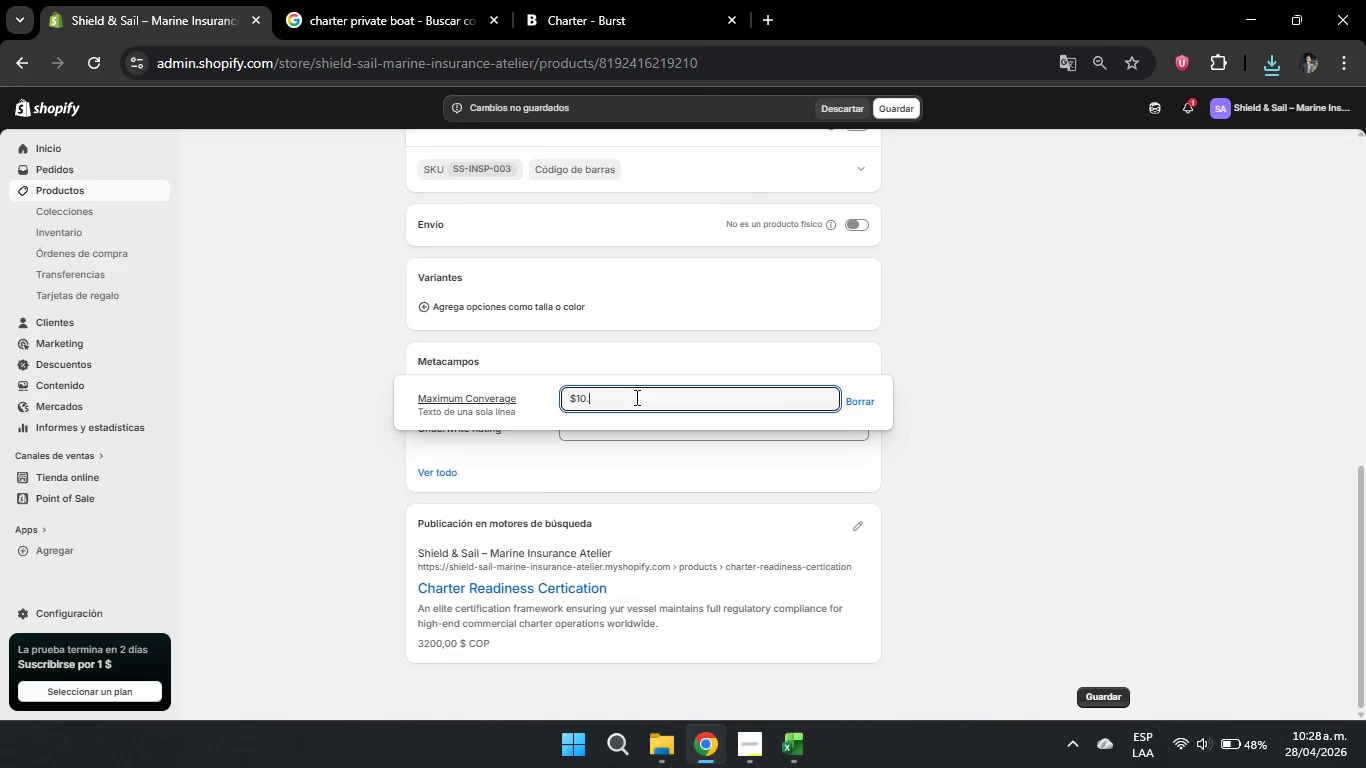 
key(NumpadDecimal)
 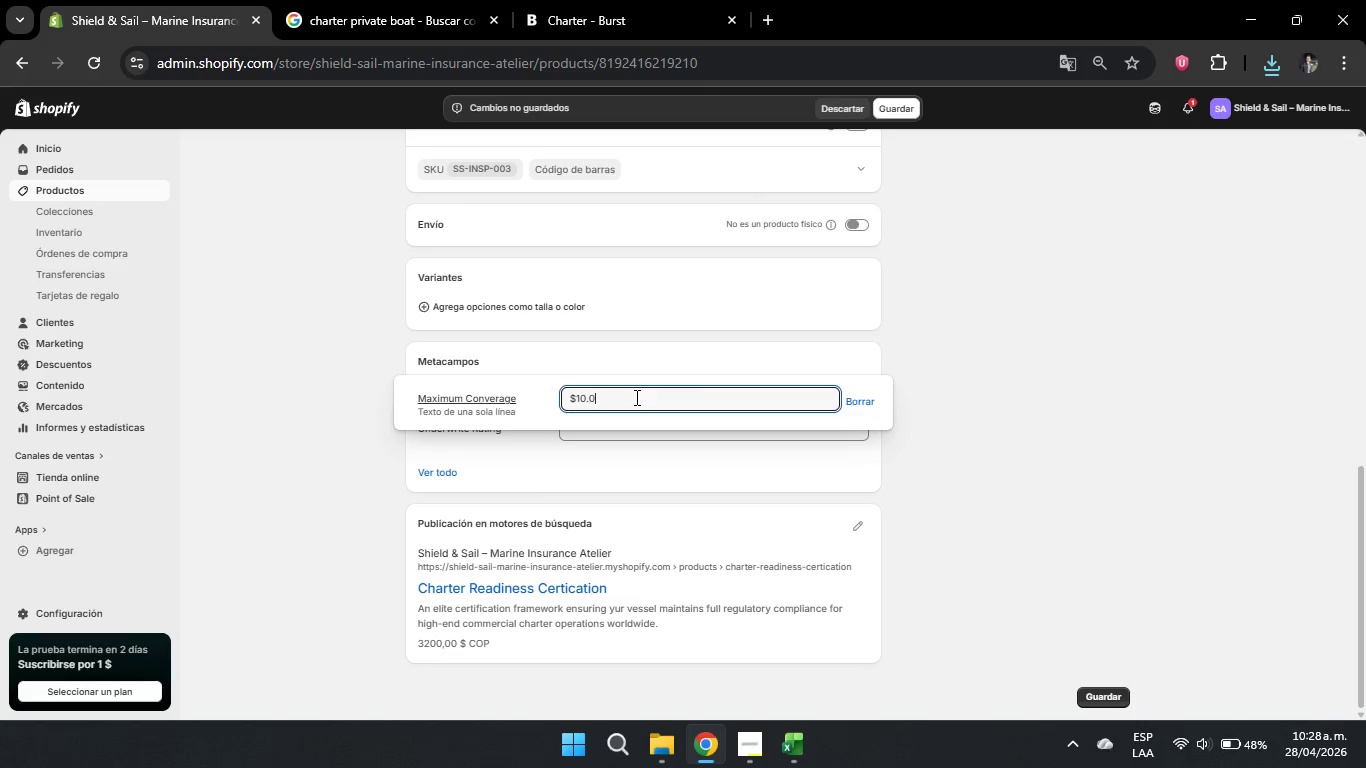 
key(Numpad0)
 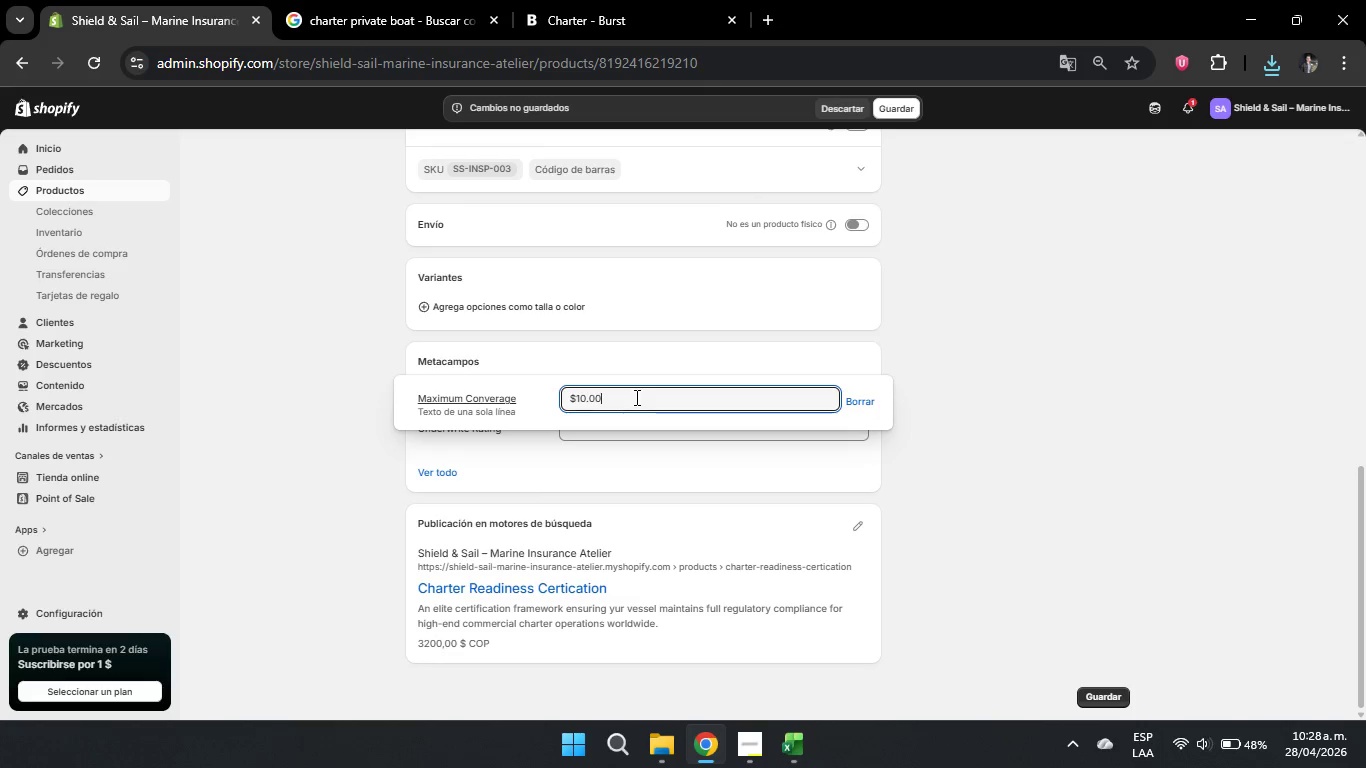 
key(Numpad0)
 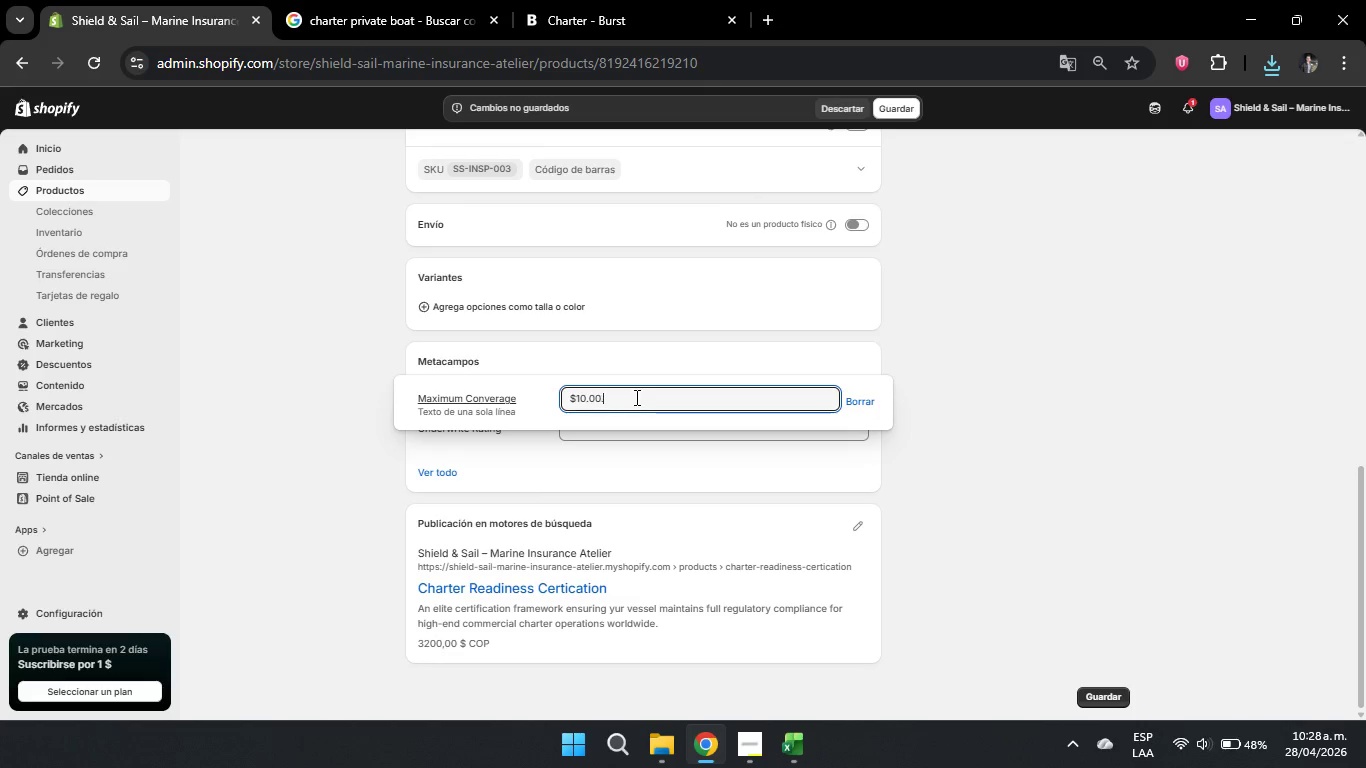 
key(NumpadDecimal)
 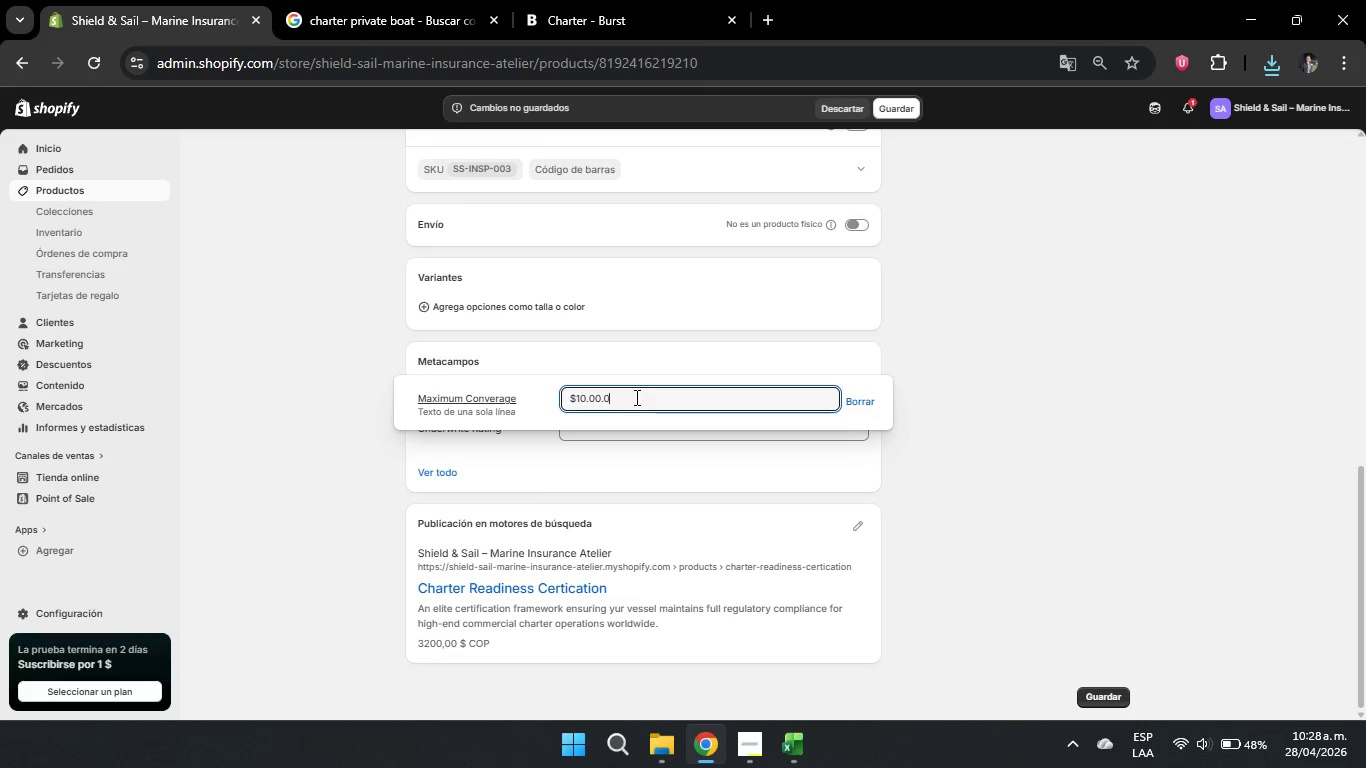 
key(Numpad0)
 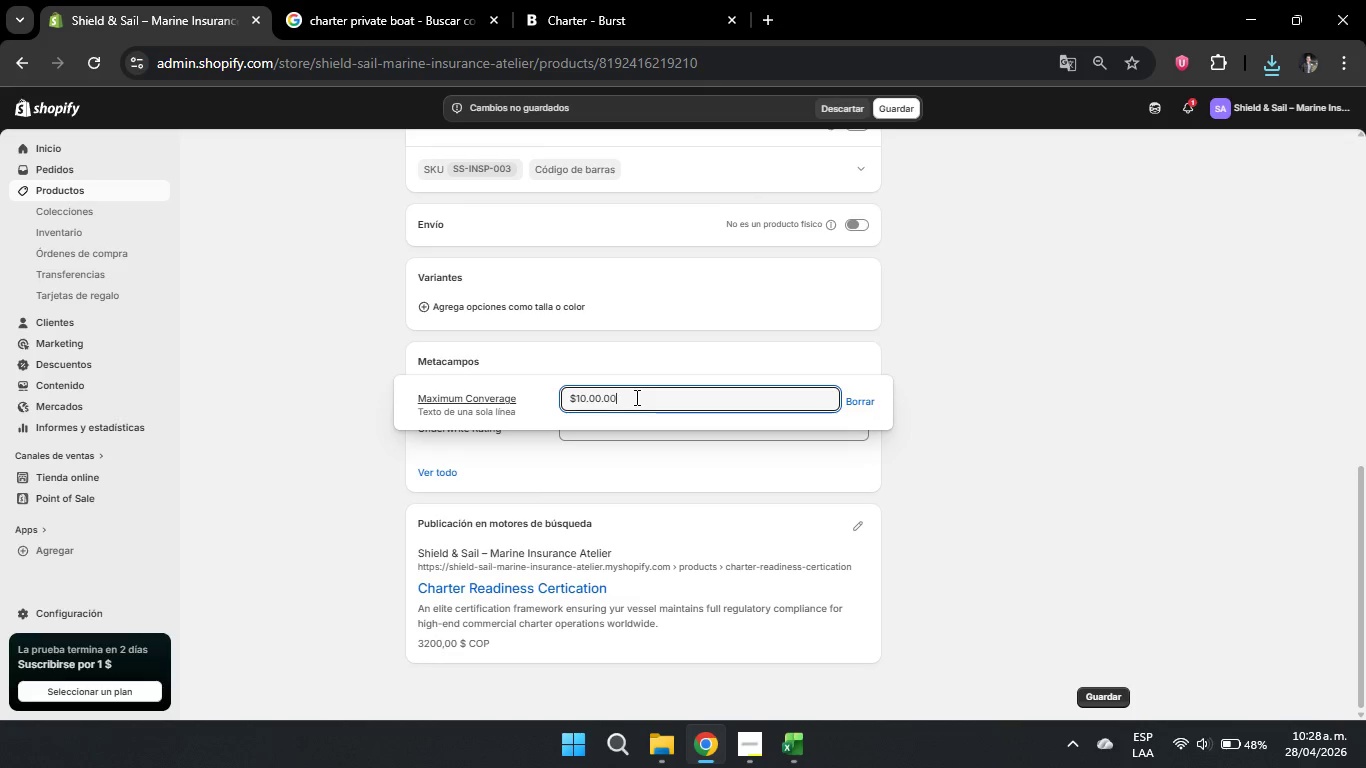 
key(Numpad0)
 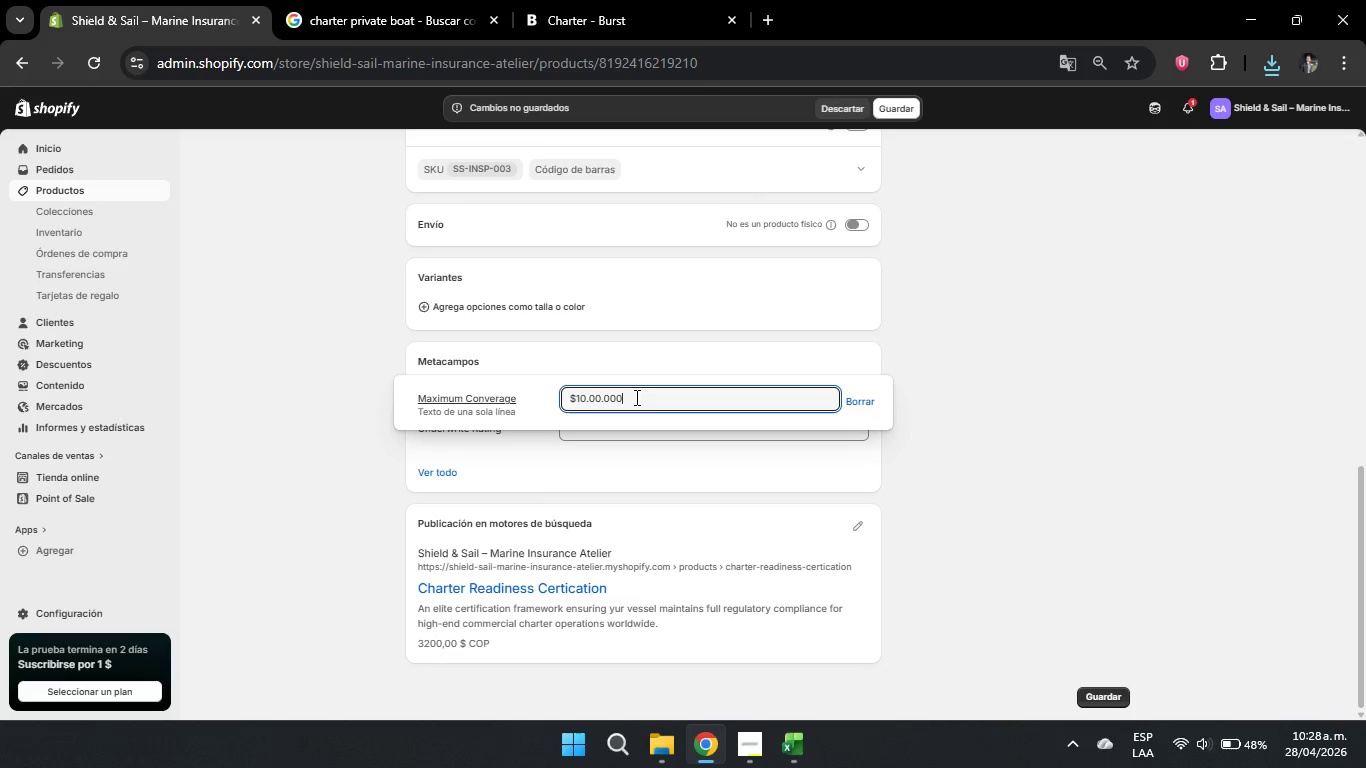 
key(Numpad0)
 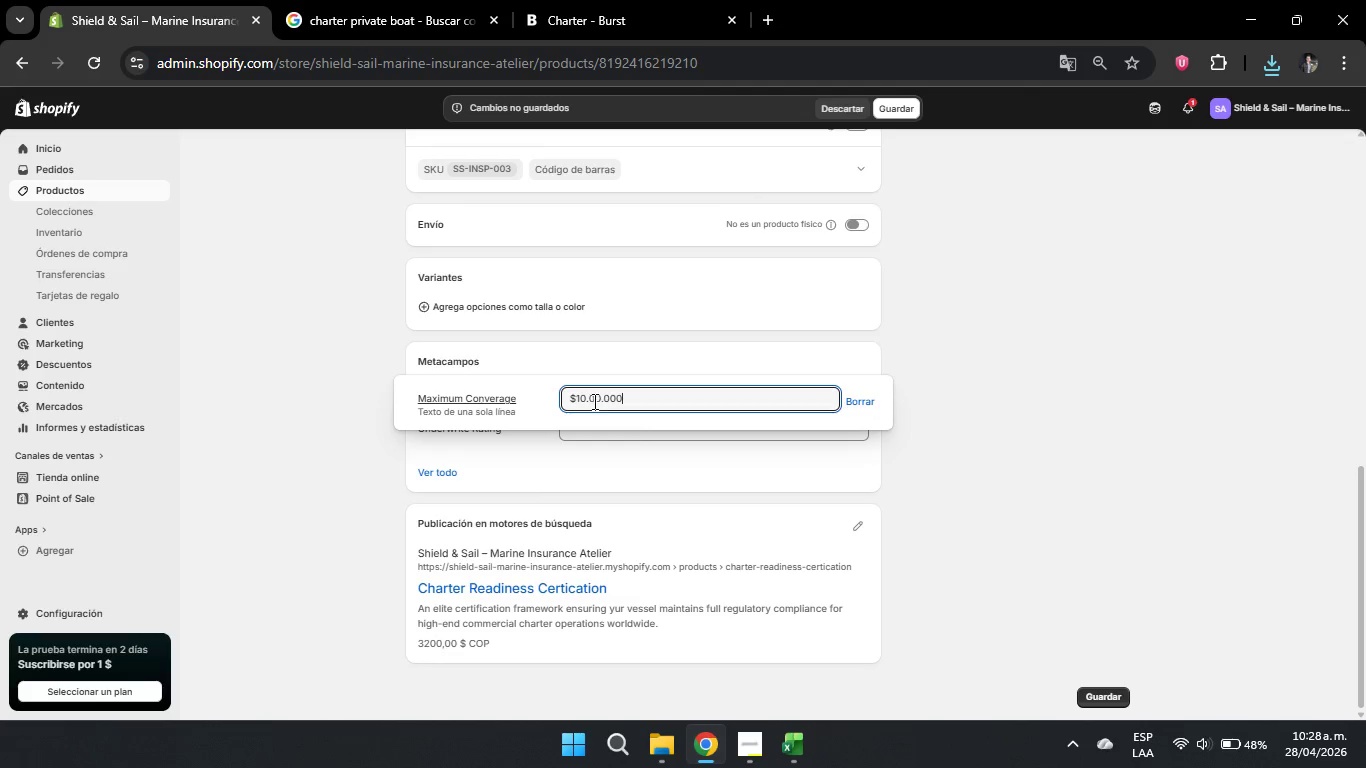 
left_click([601, 407])
 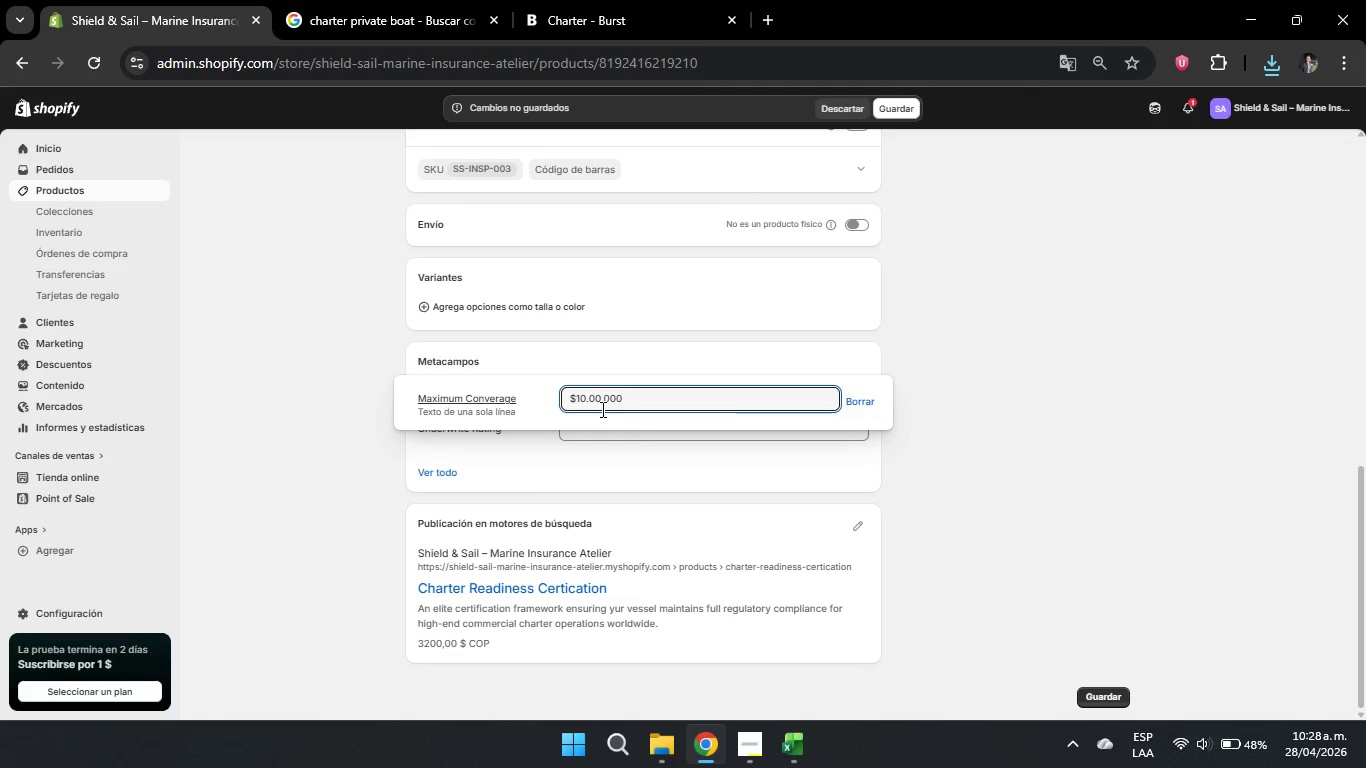 
key(Numpad0)
 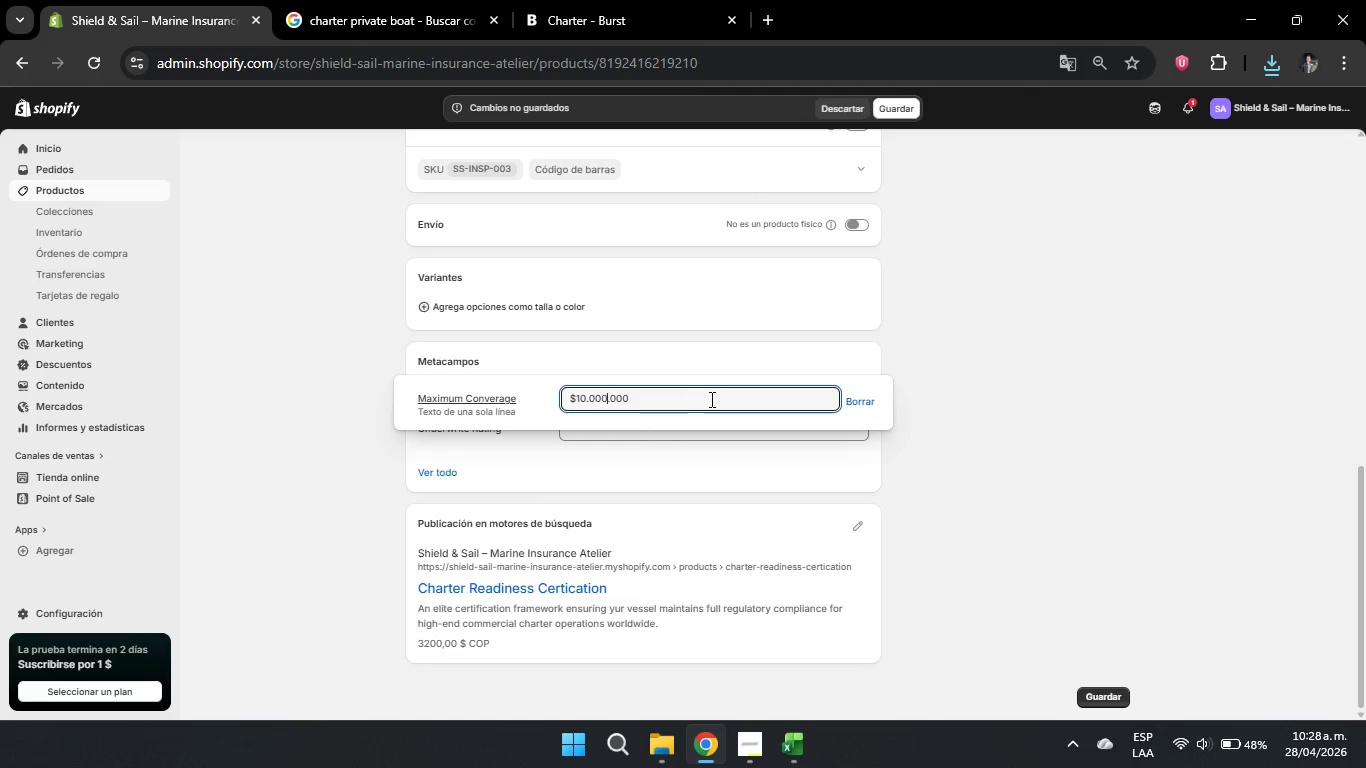 
left_click([714, 397])
 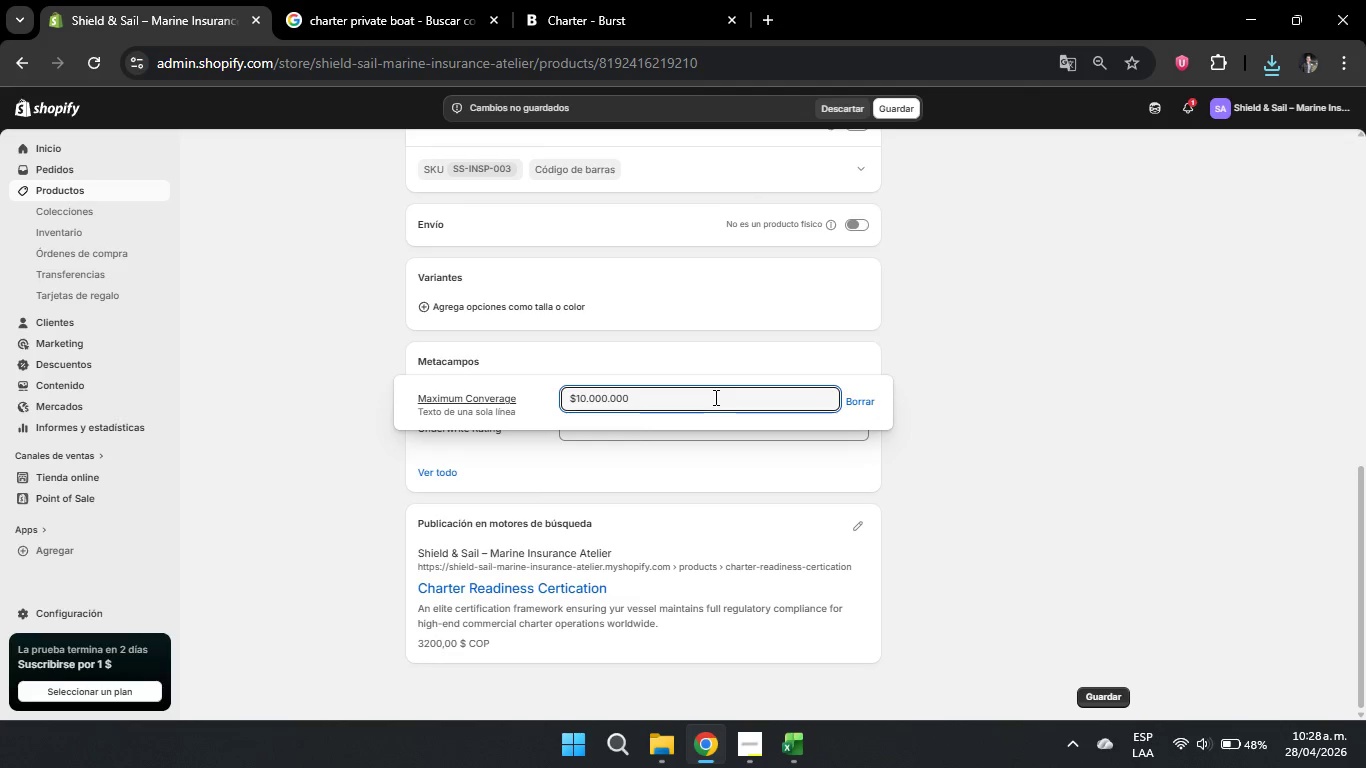 
type( USD)
 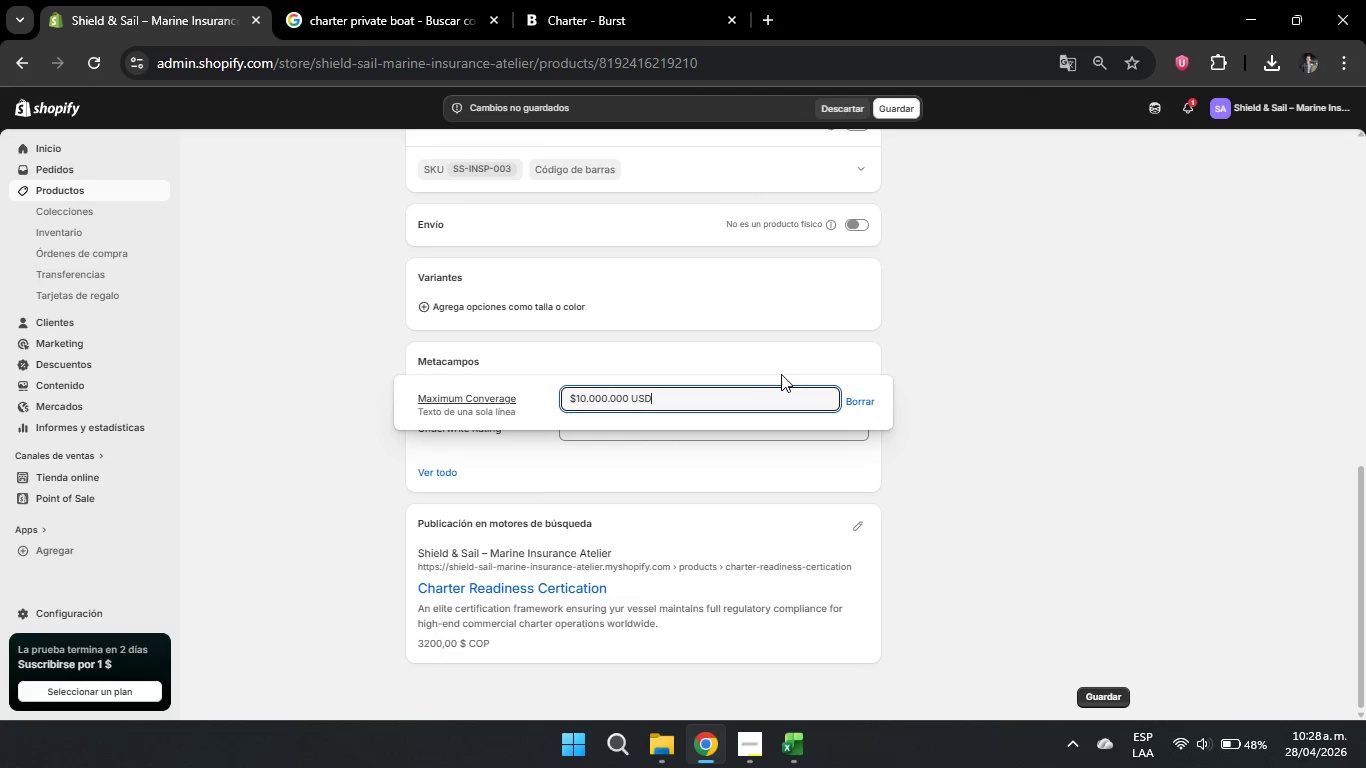 
left_click([933, 358])
 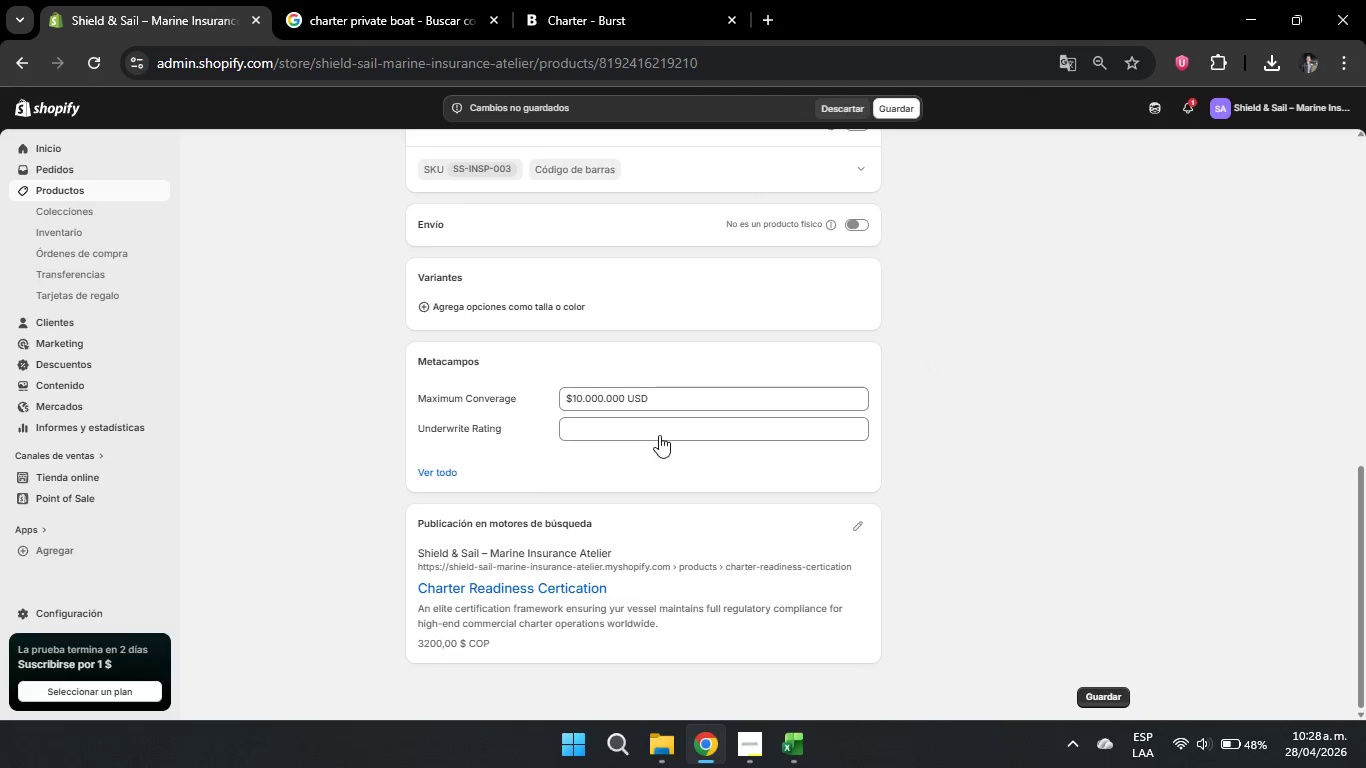 
left_click([663, 429])
 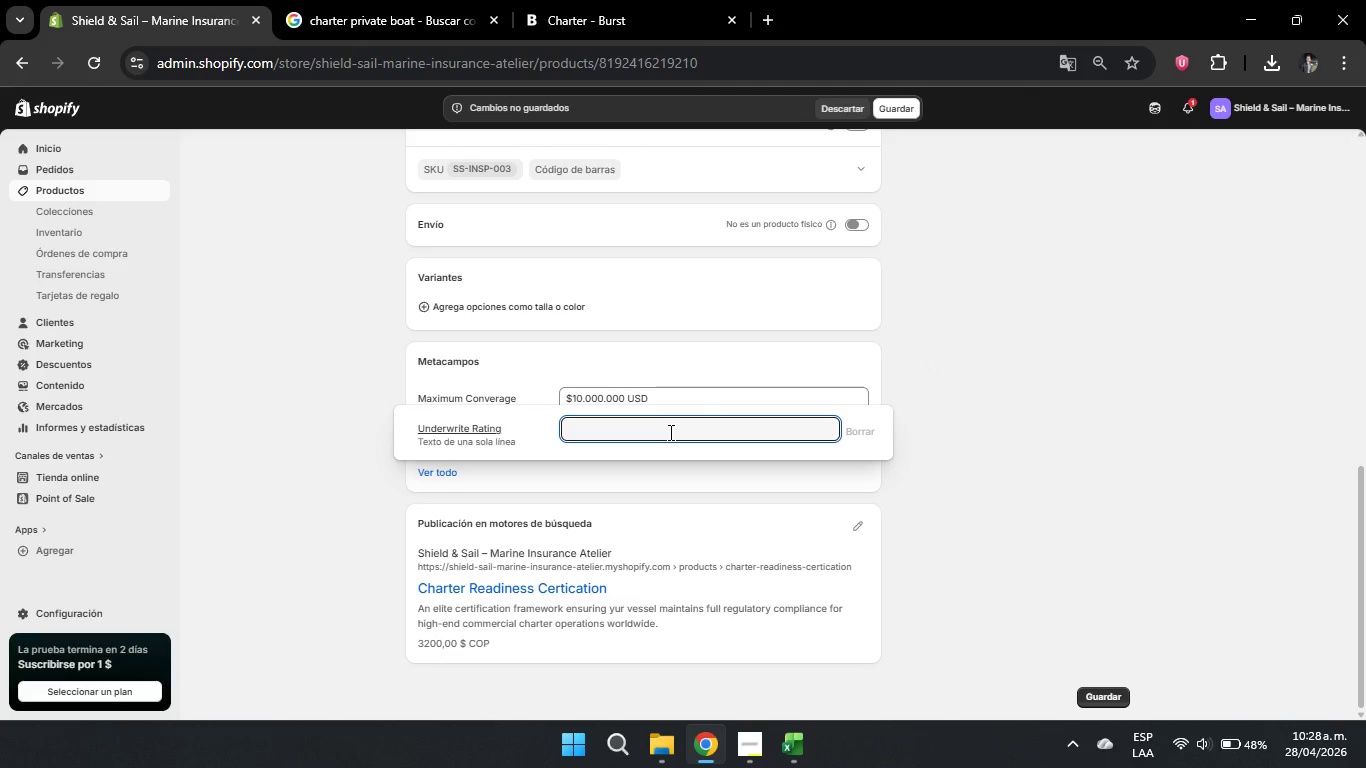 
type(AIG Marine Solutions)
 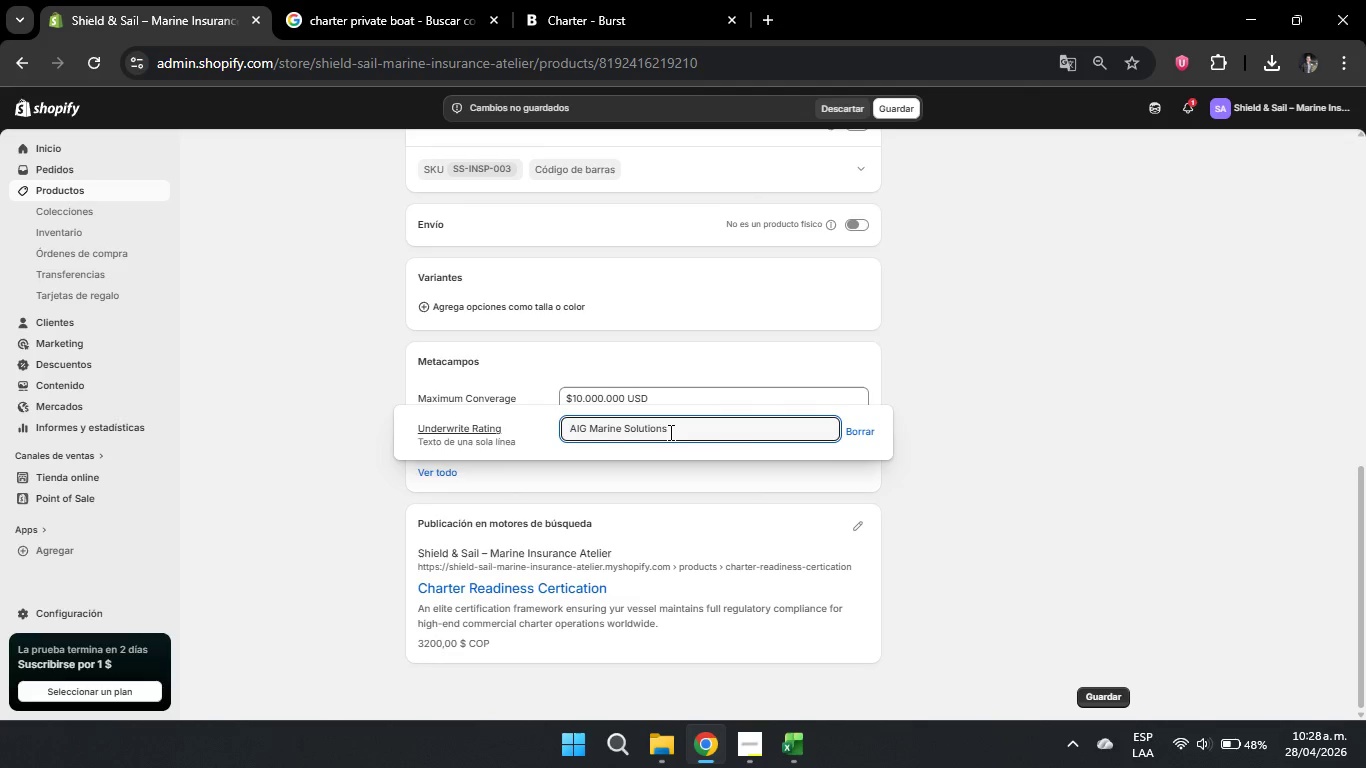 
left_click([964, 372])
 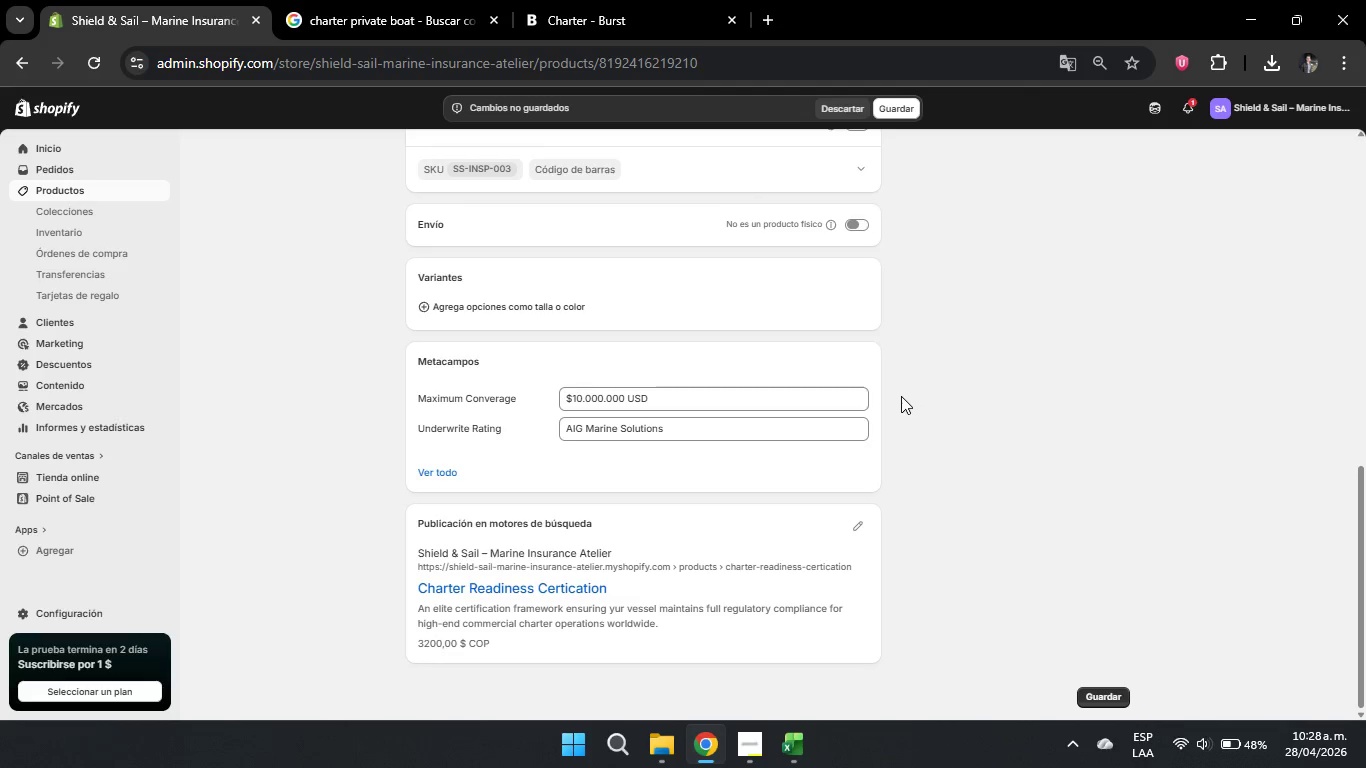 
scroll: coordinate [687, 409], scroll_direction: down, amount: 5.0
 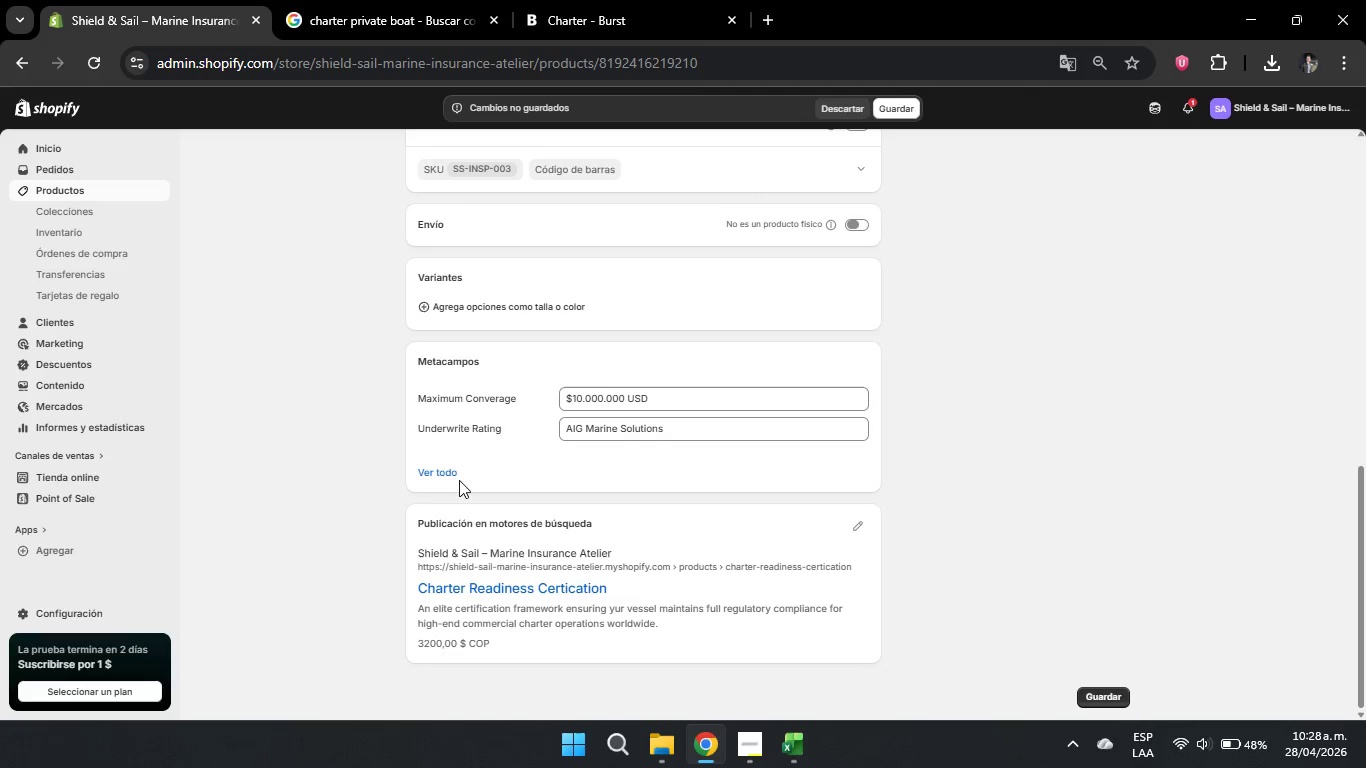 
left_click([447, 472])
 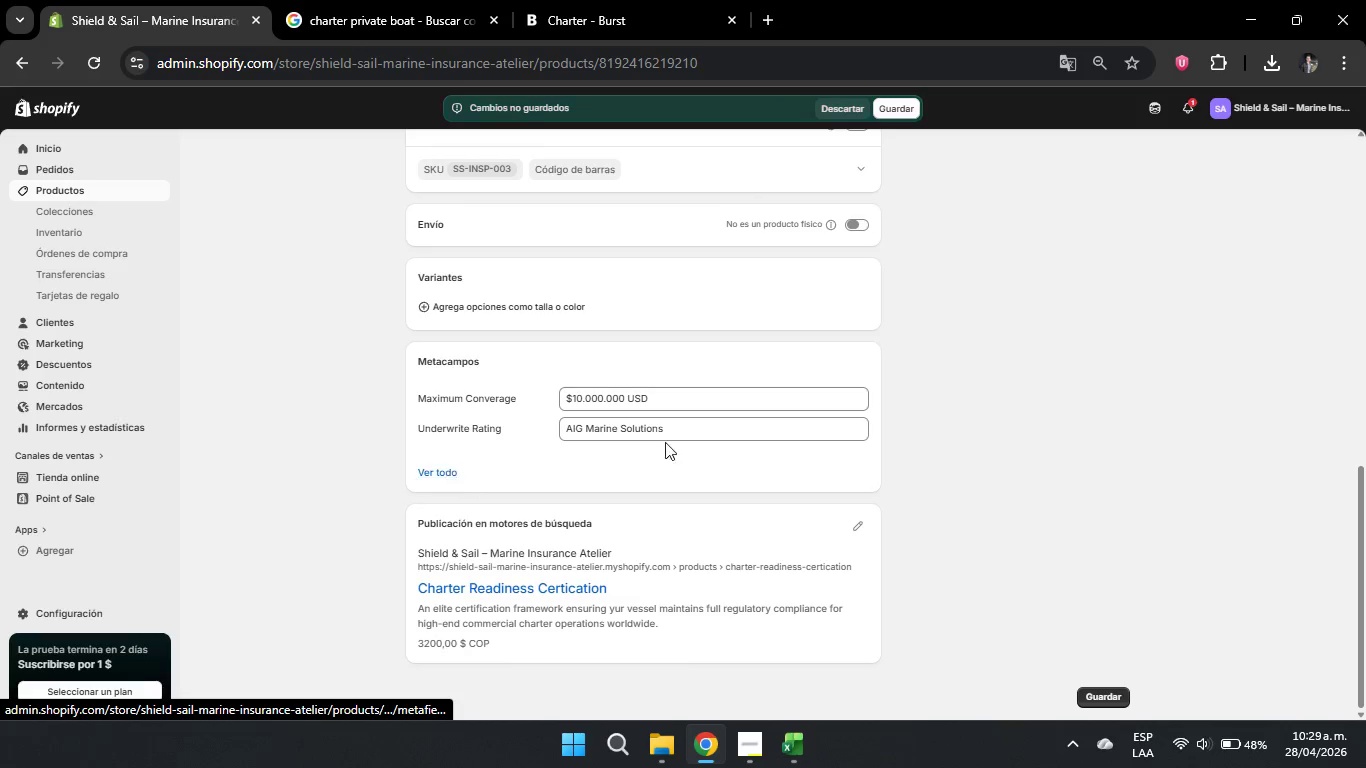 
scroll: coordinate [683, 432], scroll_direction: down, amount: 2.0
 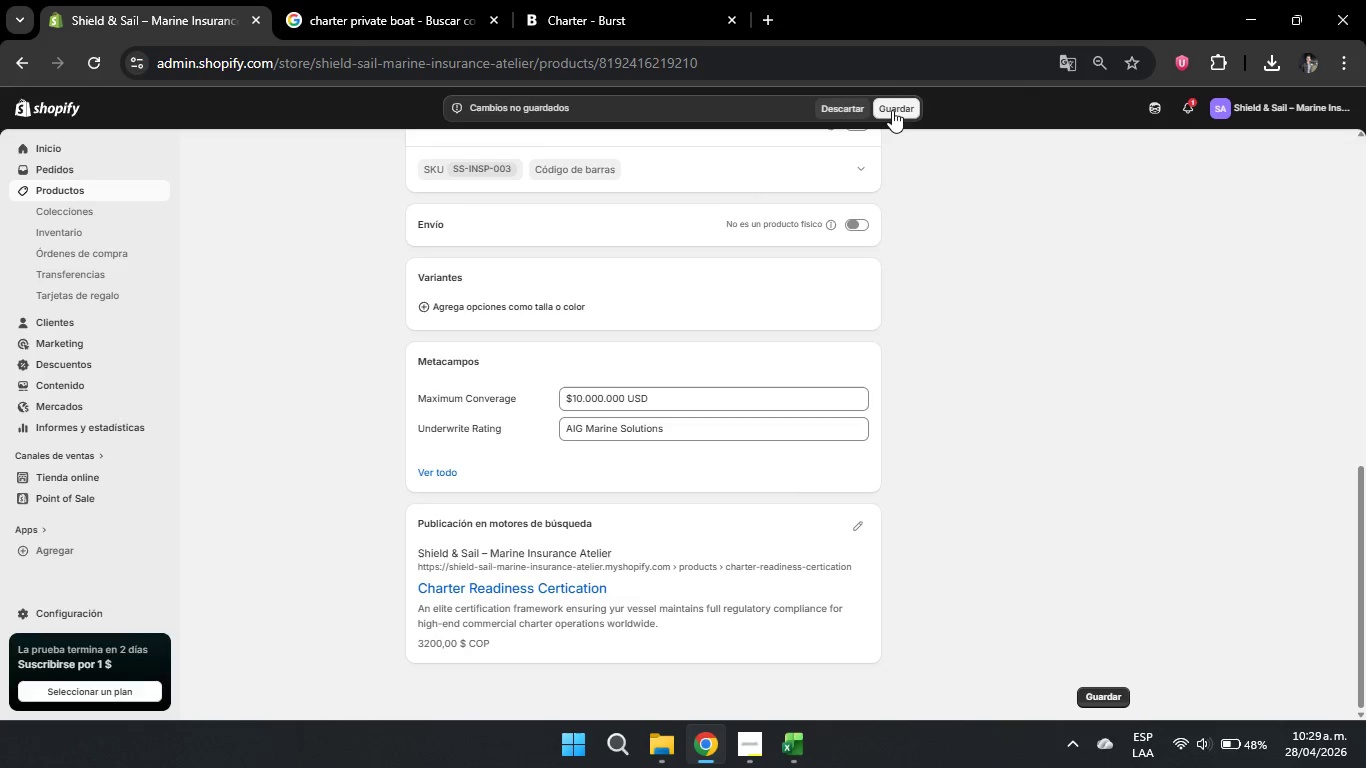 
left_click([894, 109])
 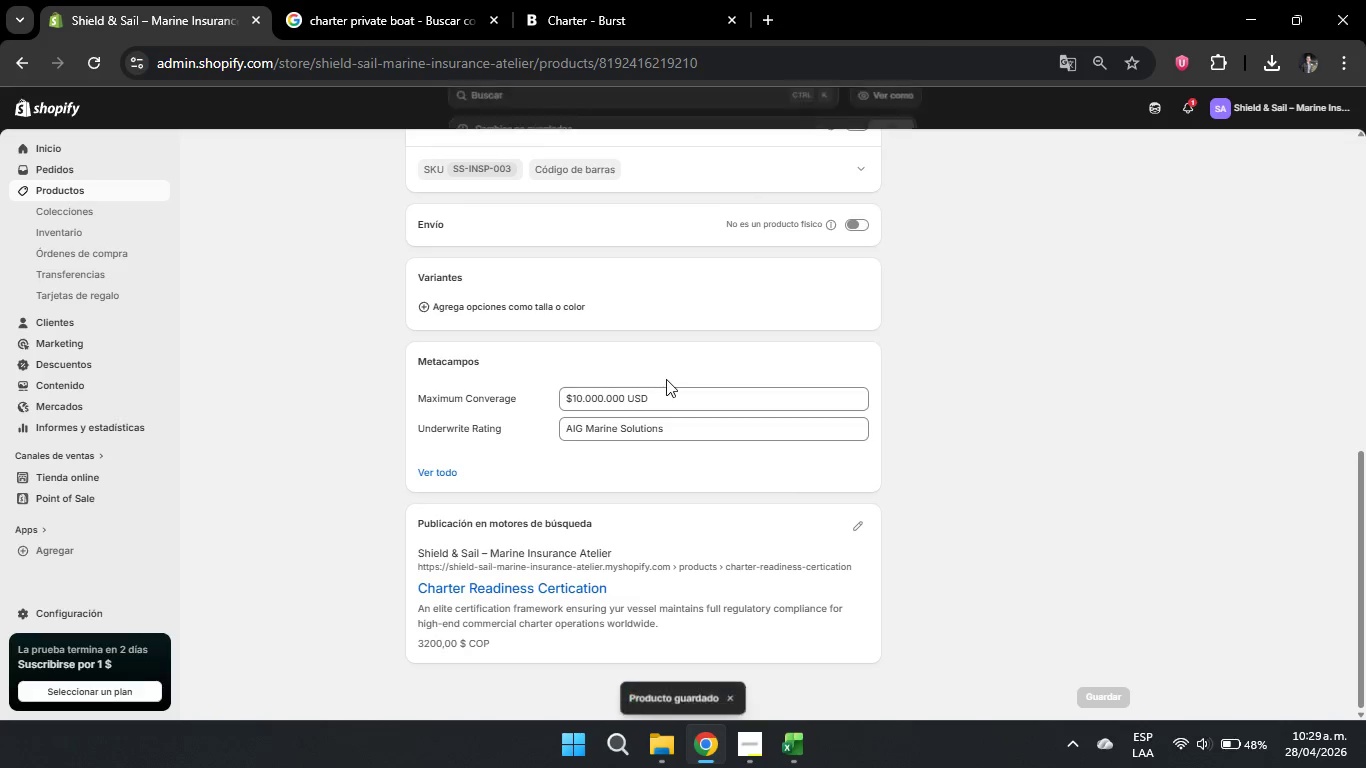 
left_click([433, 479])
 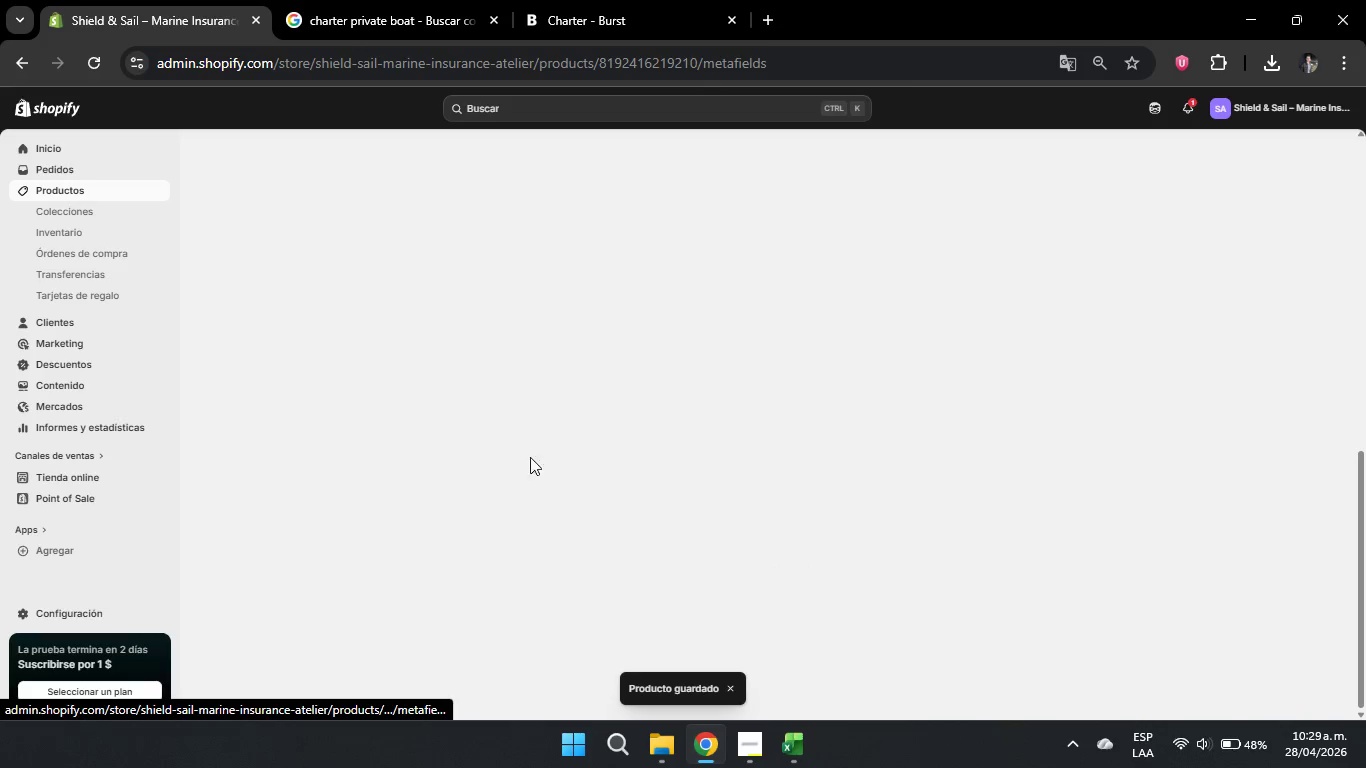 
scroll: coordinate [550, 446], scroll_direction: down, amount: 1.0
 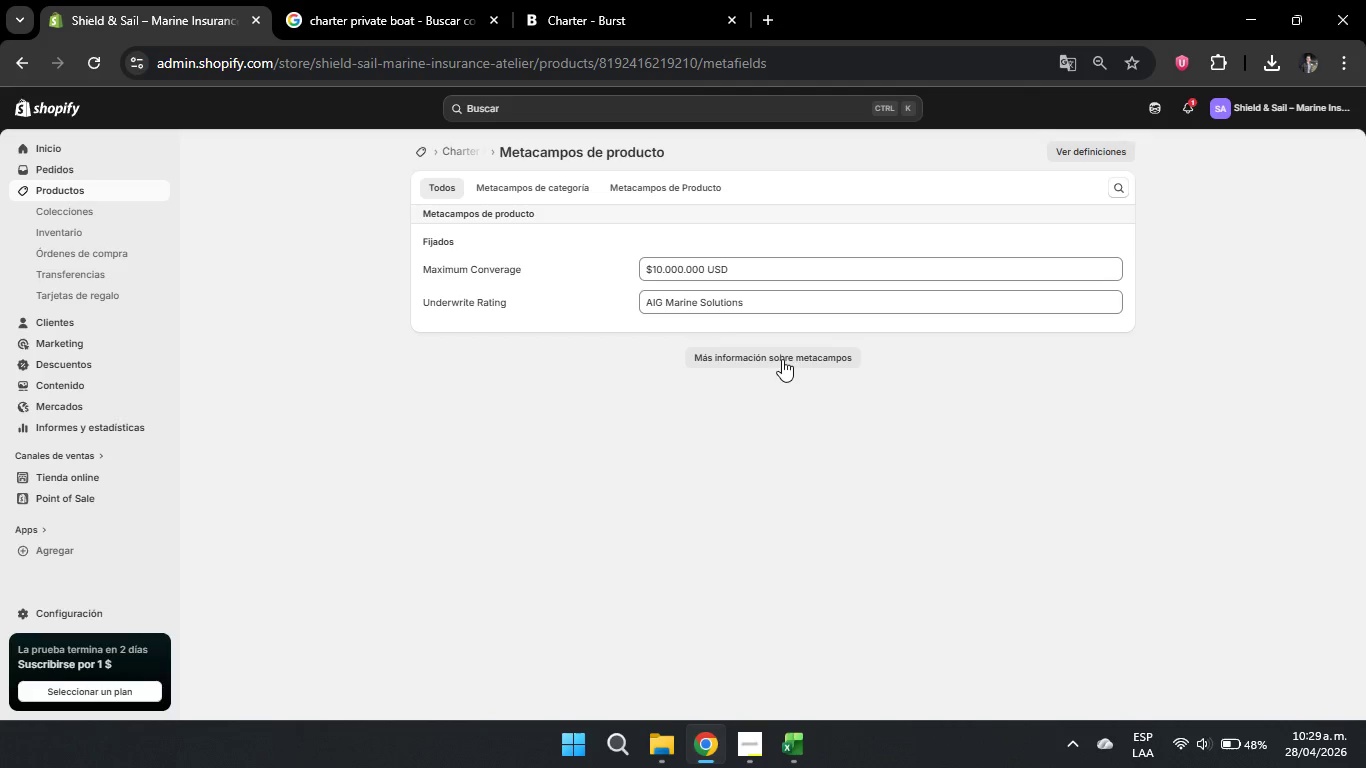 
wait(5.5)
 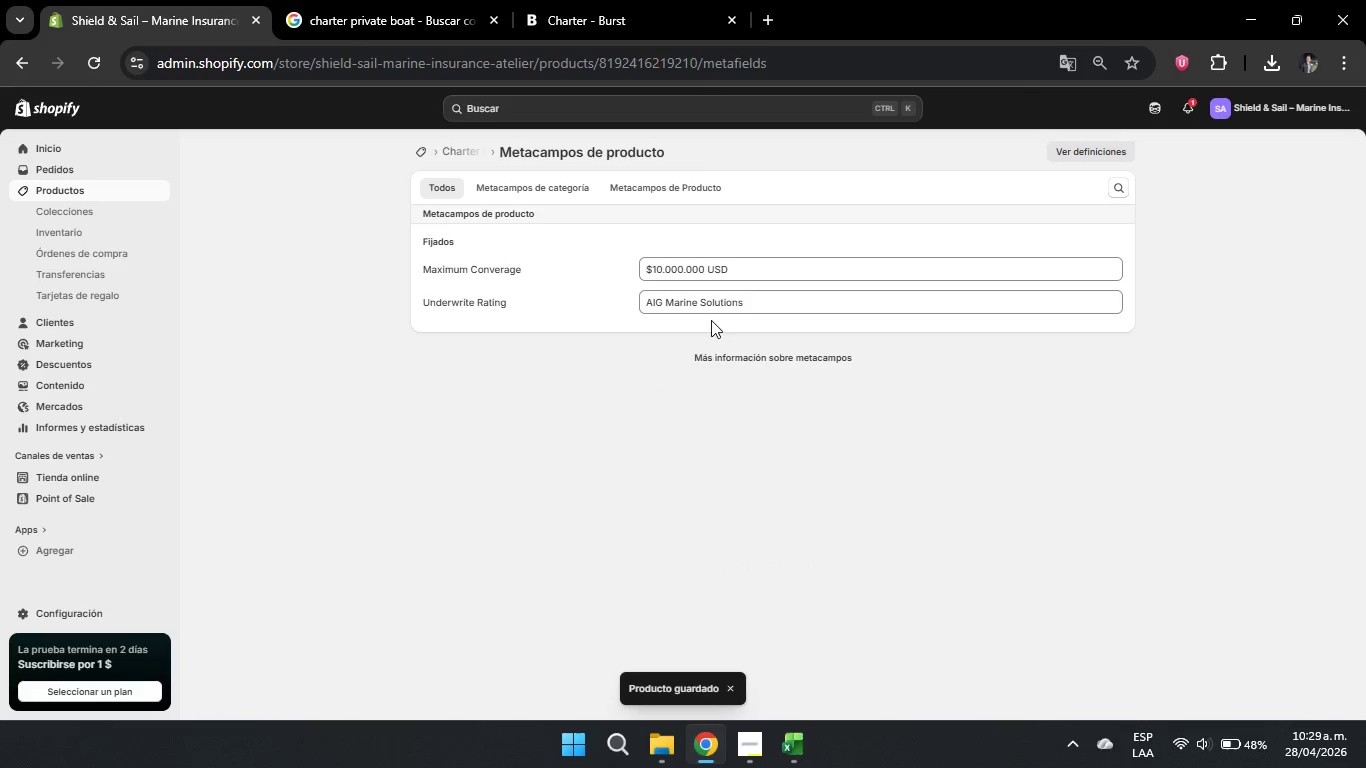 
left_click([484, 153])
 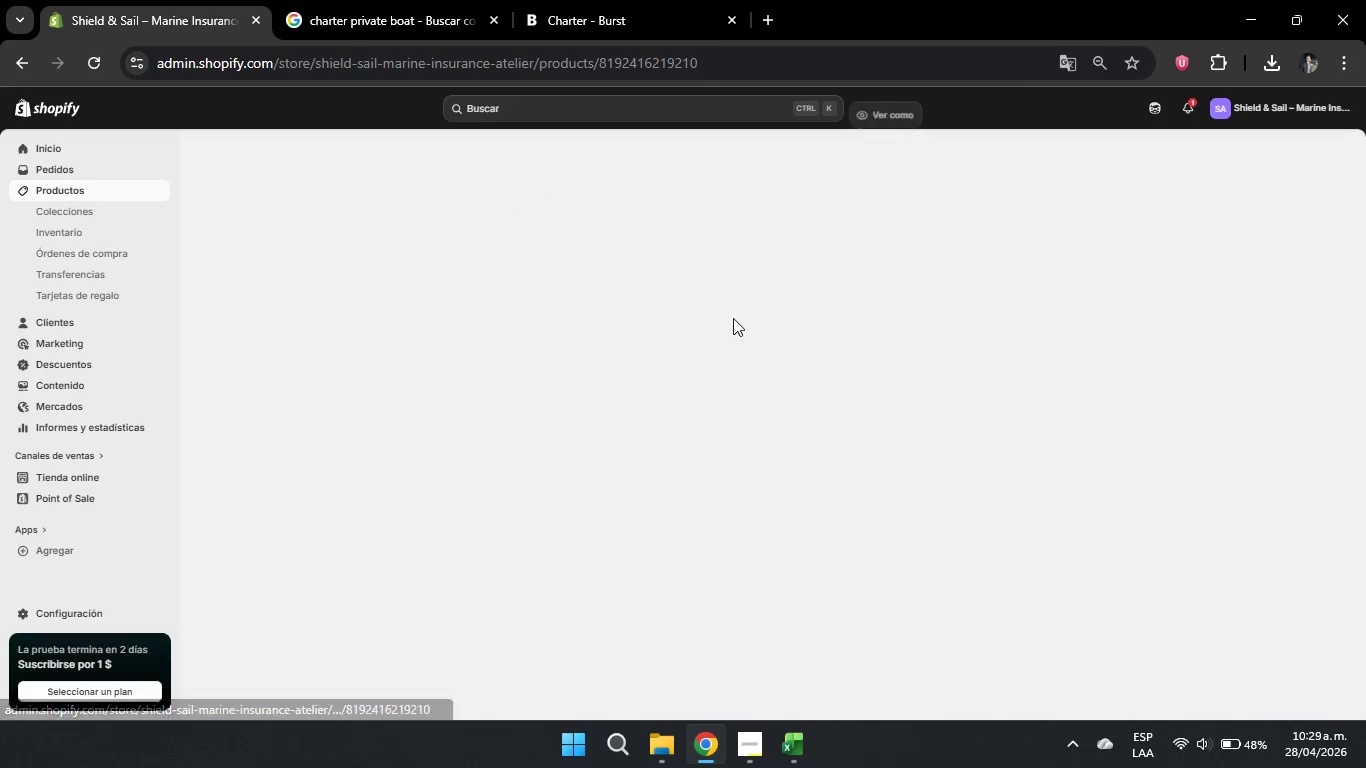 
scroll: coordinate [733, 404], scroll_direction: down, amount: 18.0
 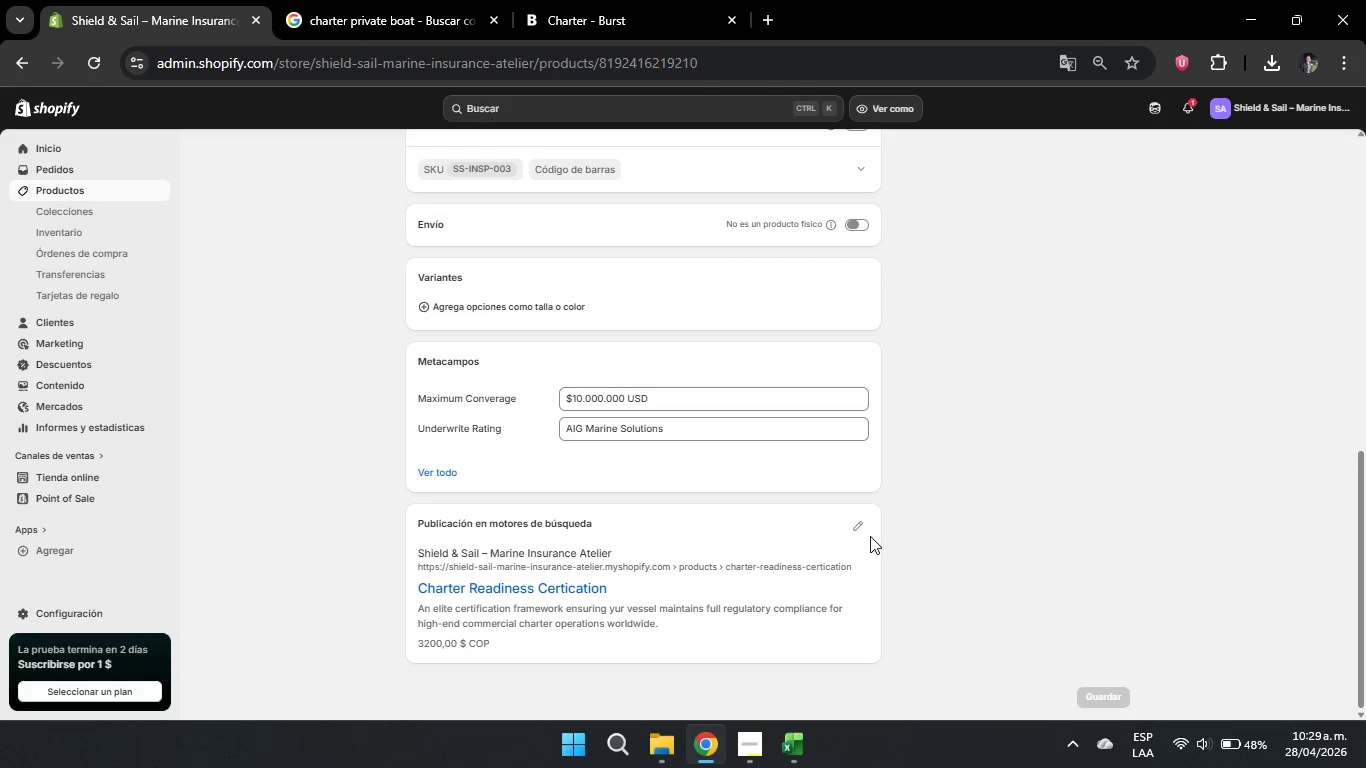 
left_click([860, 525])
 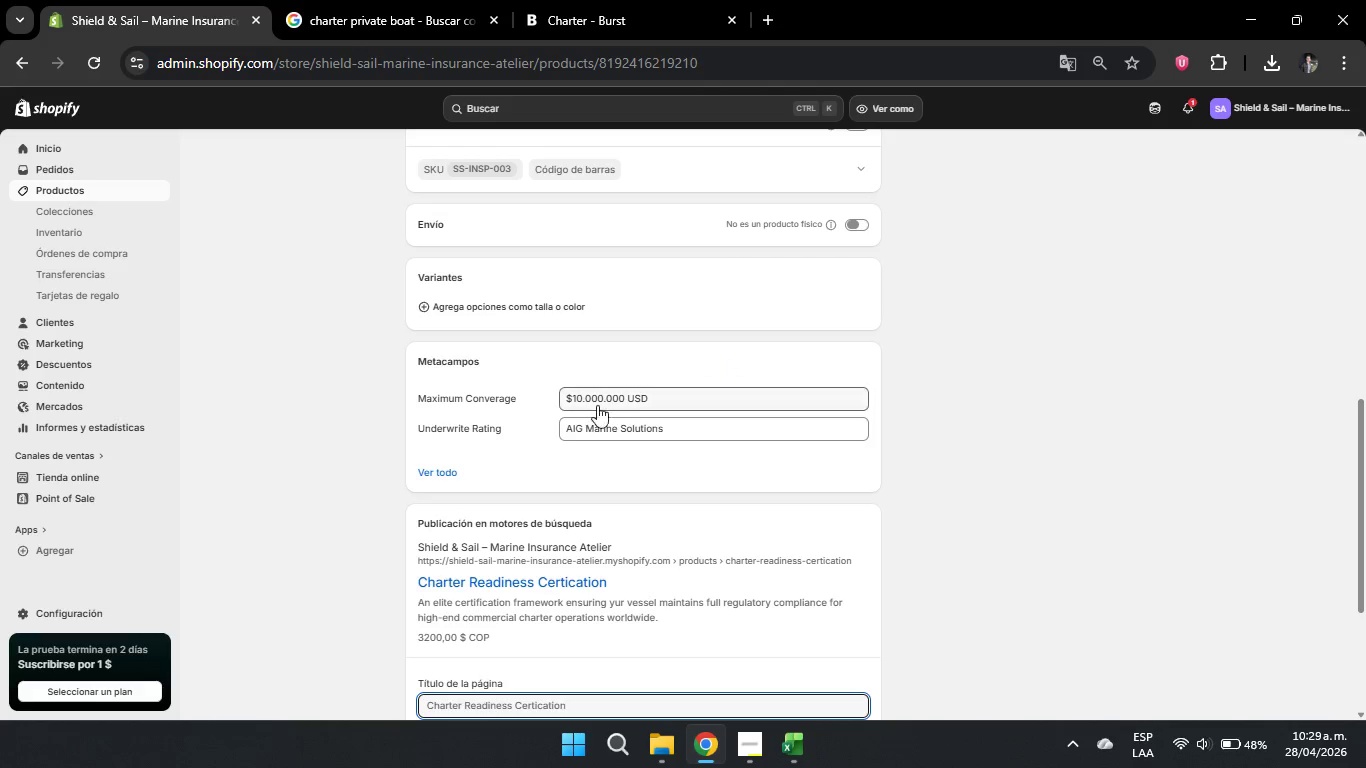 
scroll: coordinate [627, 416], scroll_direction: down, amount: 7.0
 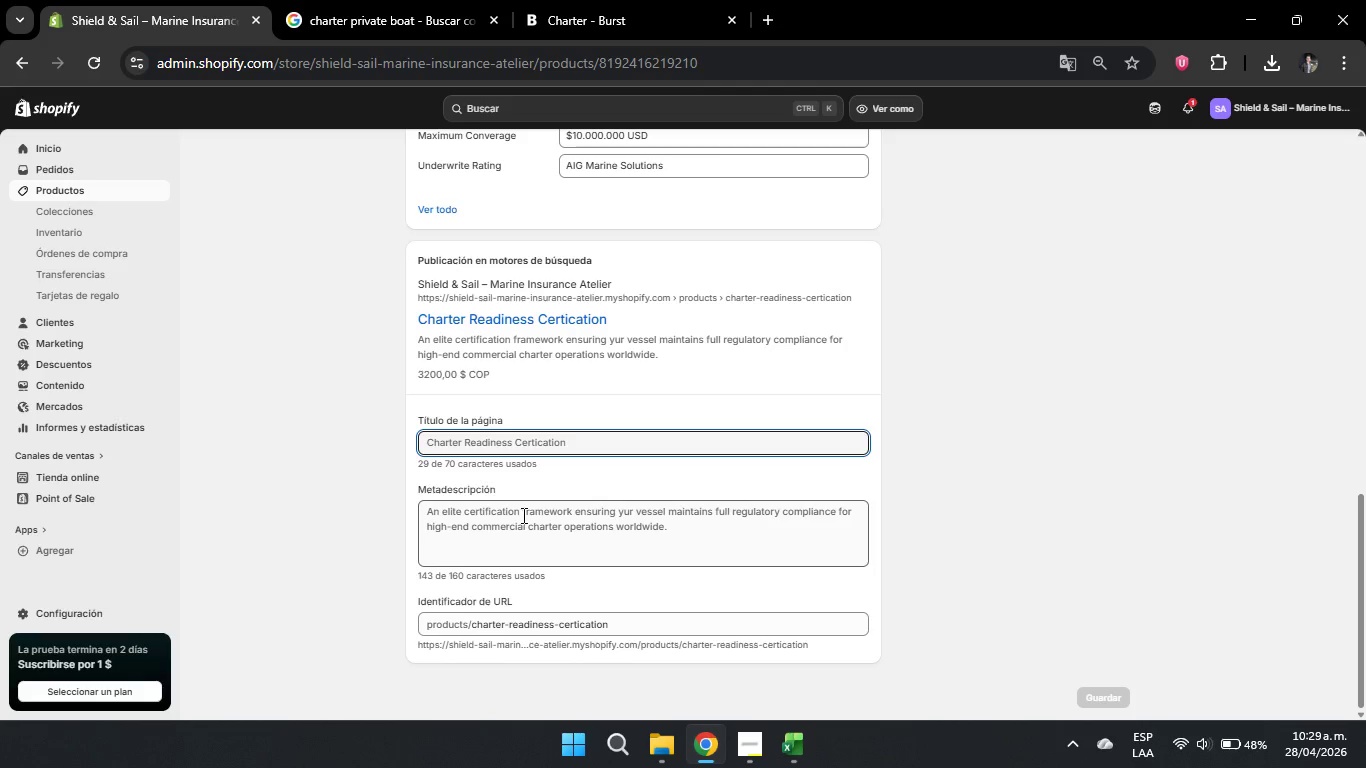 
left_click([522, 515])
 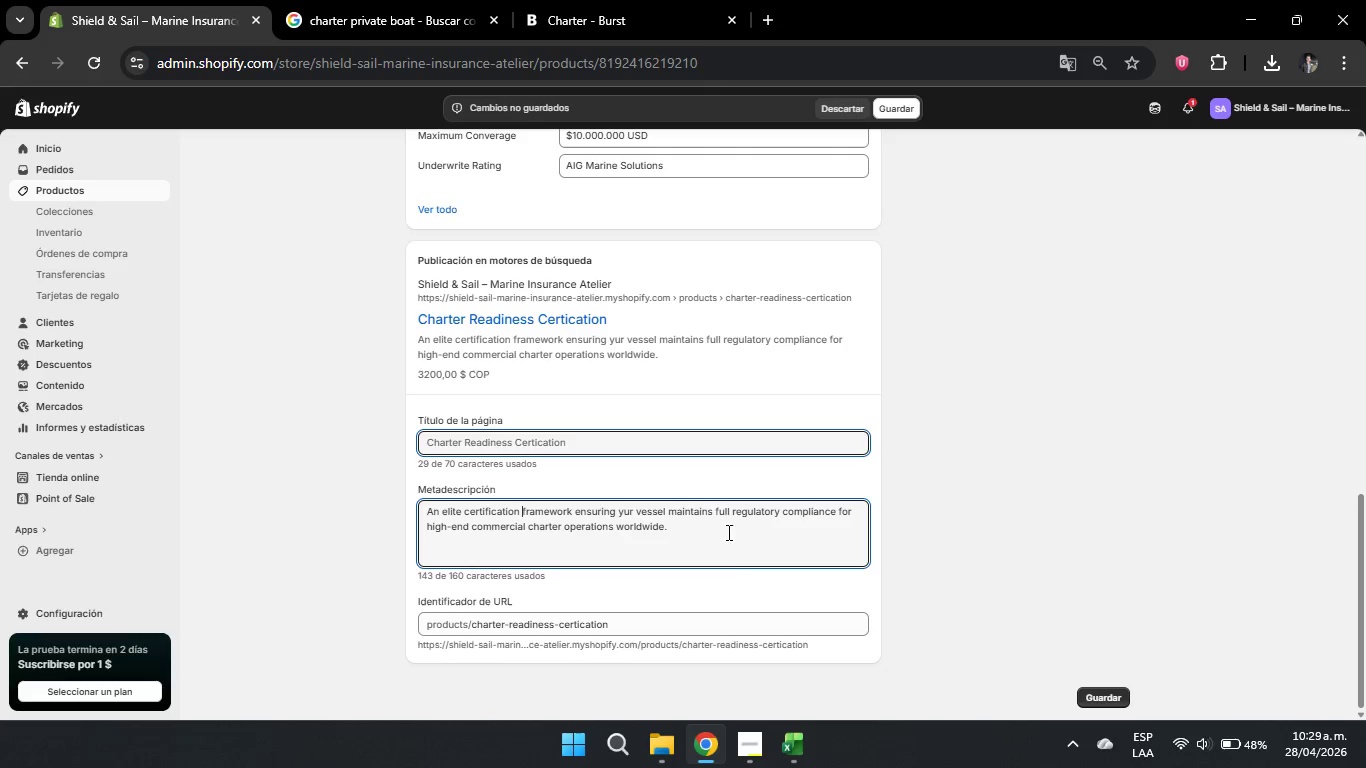 
left_click_drag(start_coordinate=[700, 548], to_coordinate=[409, 509])
 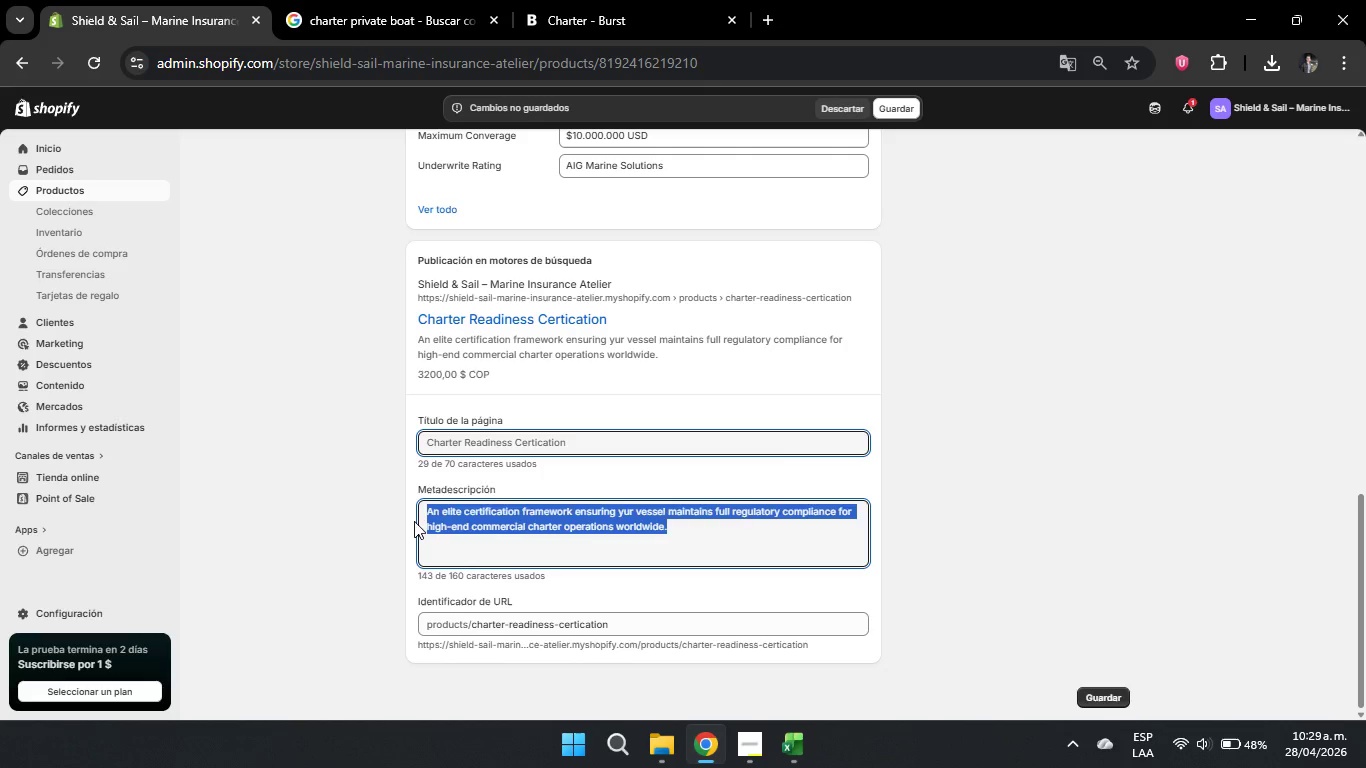 
key(Backspace)
type(Ensure your vessel meets international charter standar)
 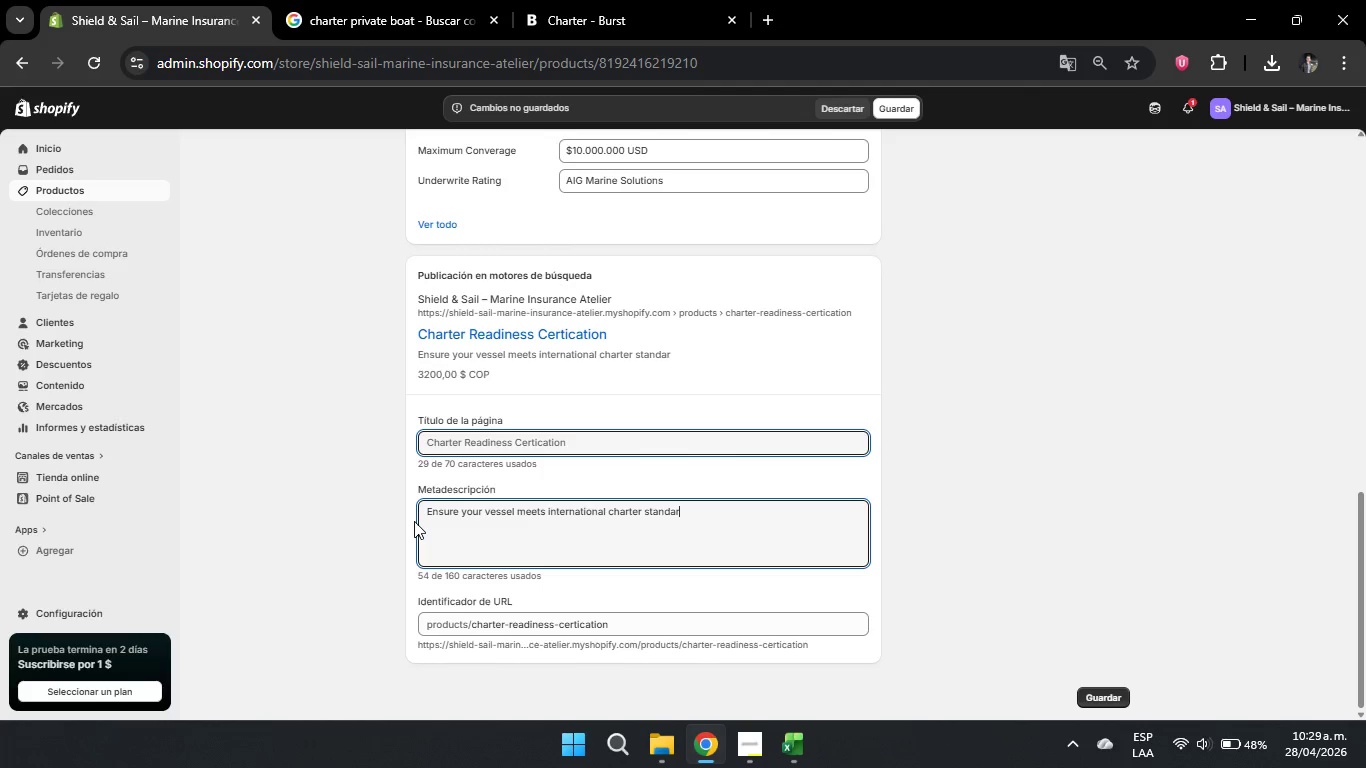 
type(ds. Legal and safety framwworks for commercial maritime operations.)
 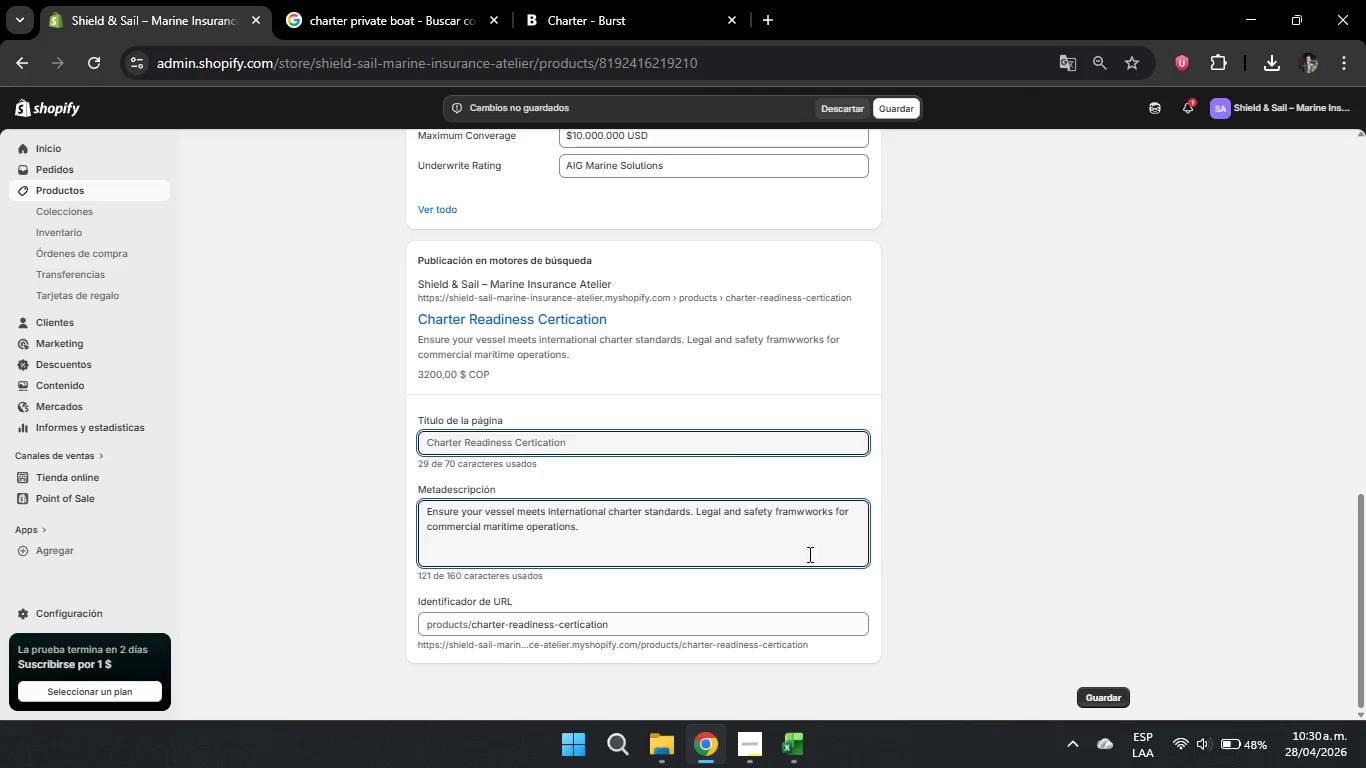 
double_click([804, 518])
 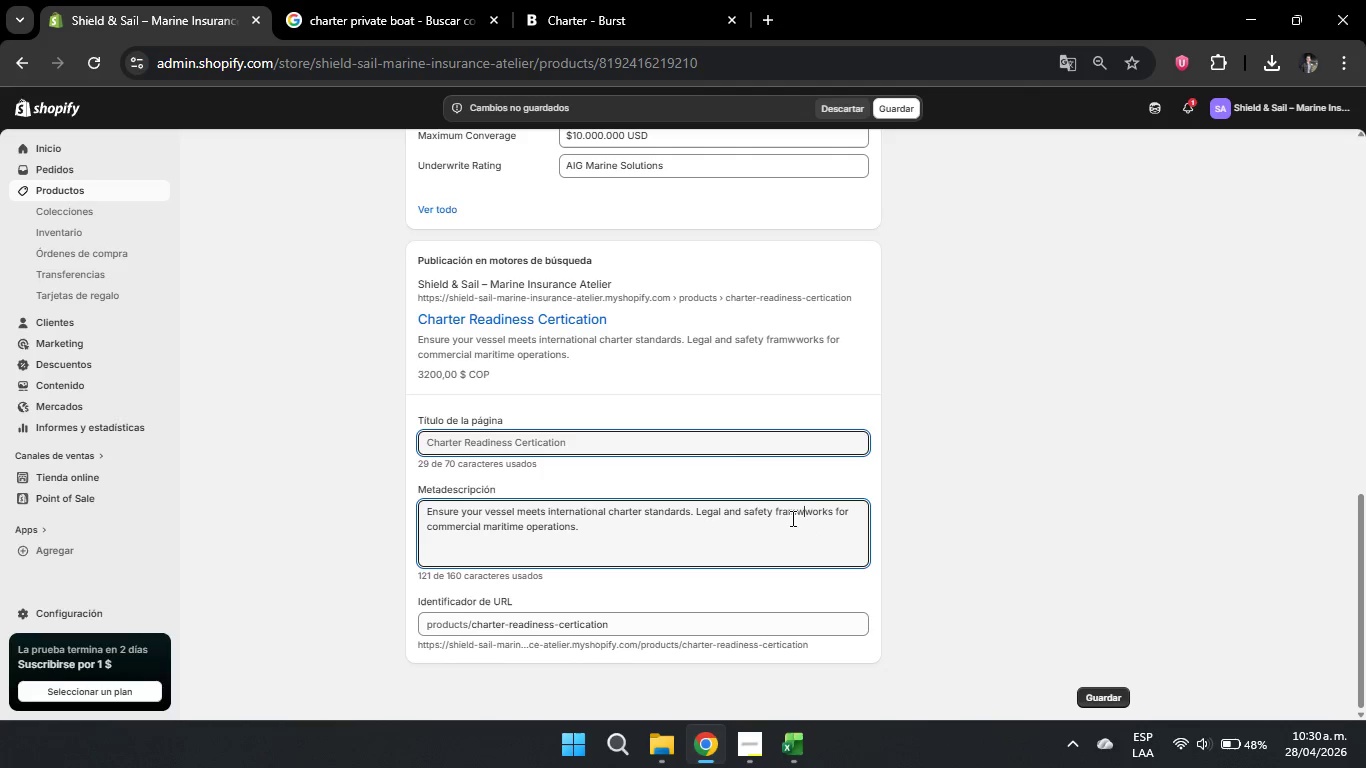 
left_click([794, 516])
 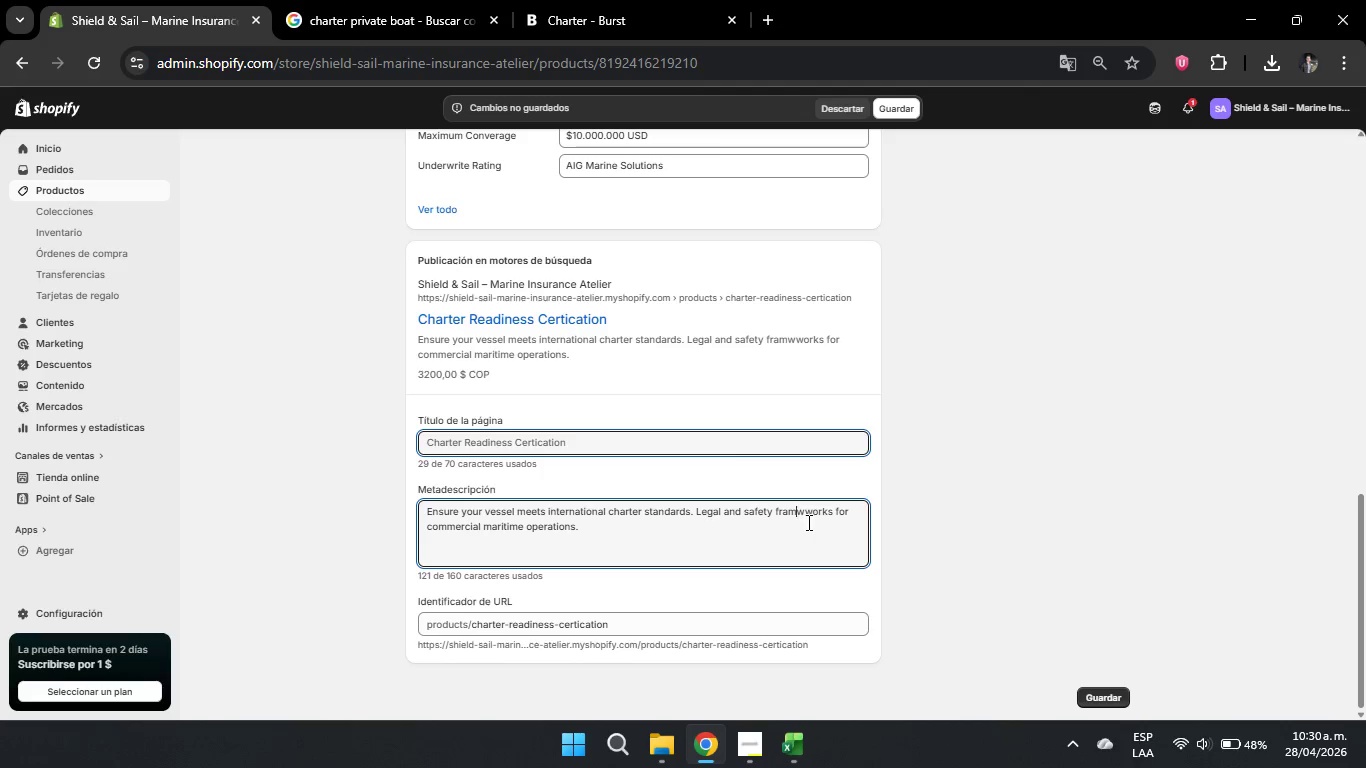 
key(E)
 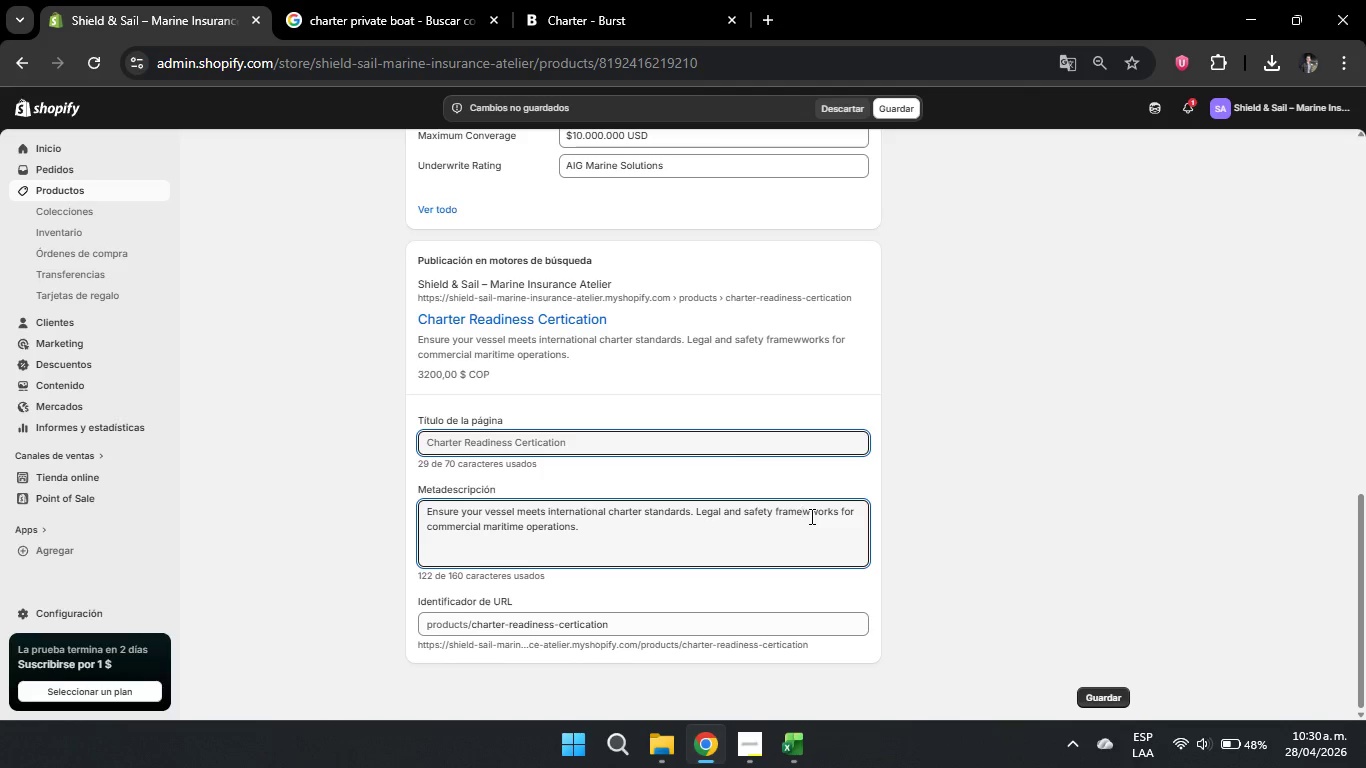 
left_click([810, 516])
 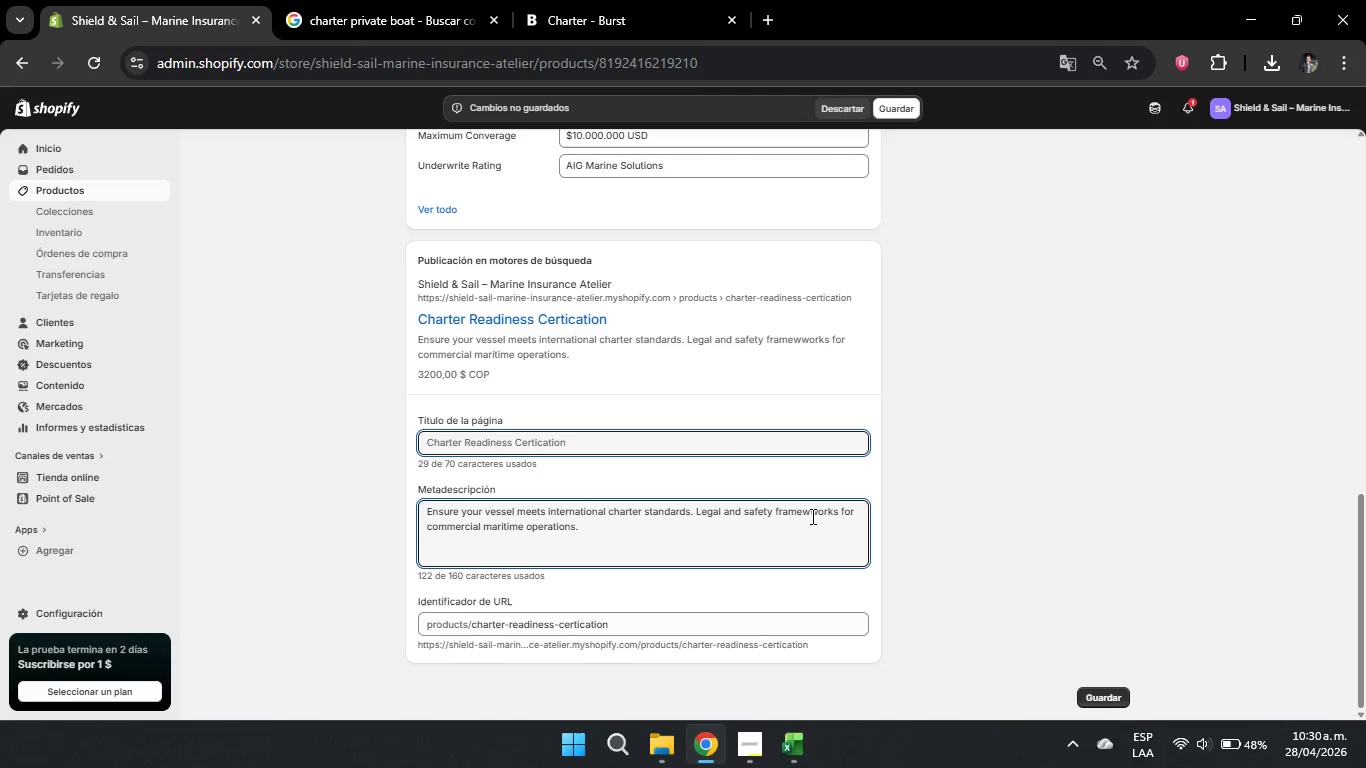 
key(Backspace)
 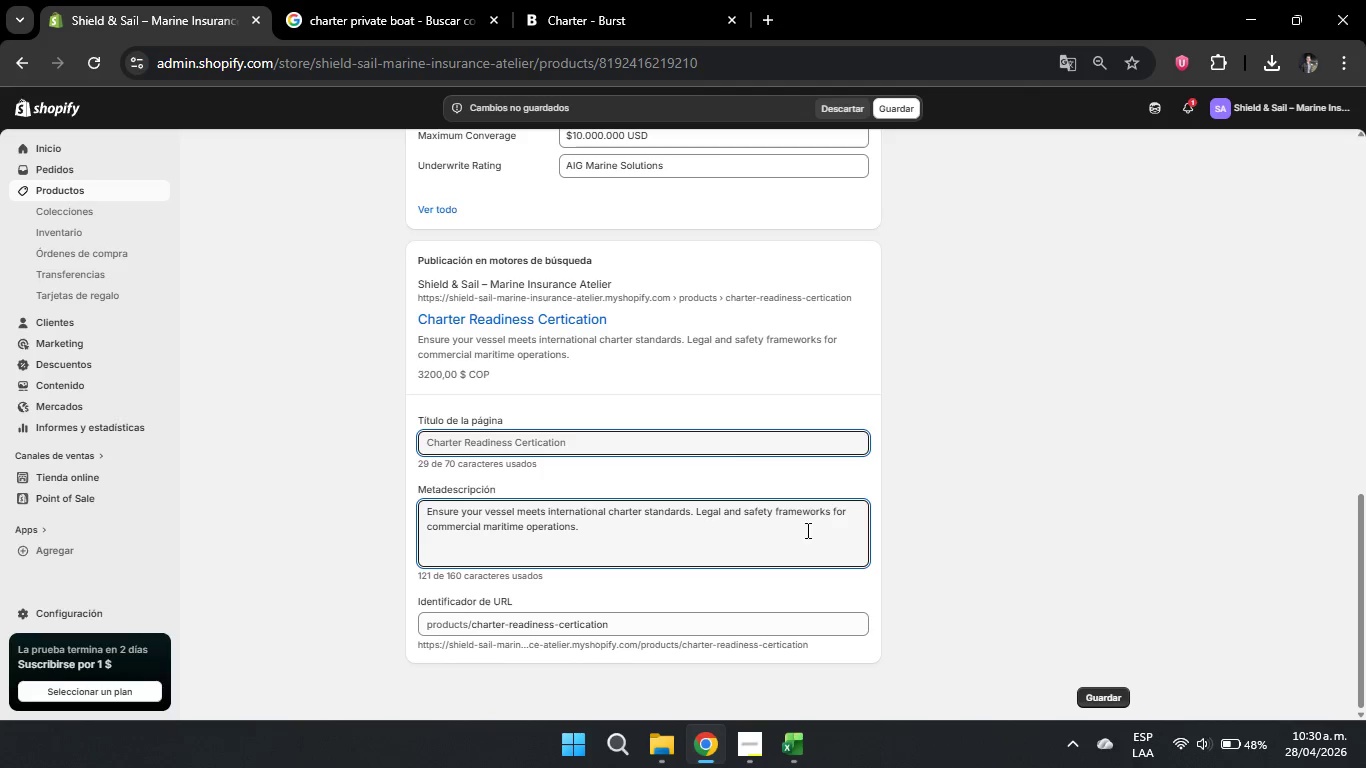 
left_click([803, 533])
 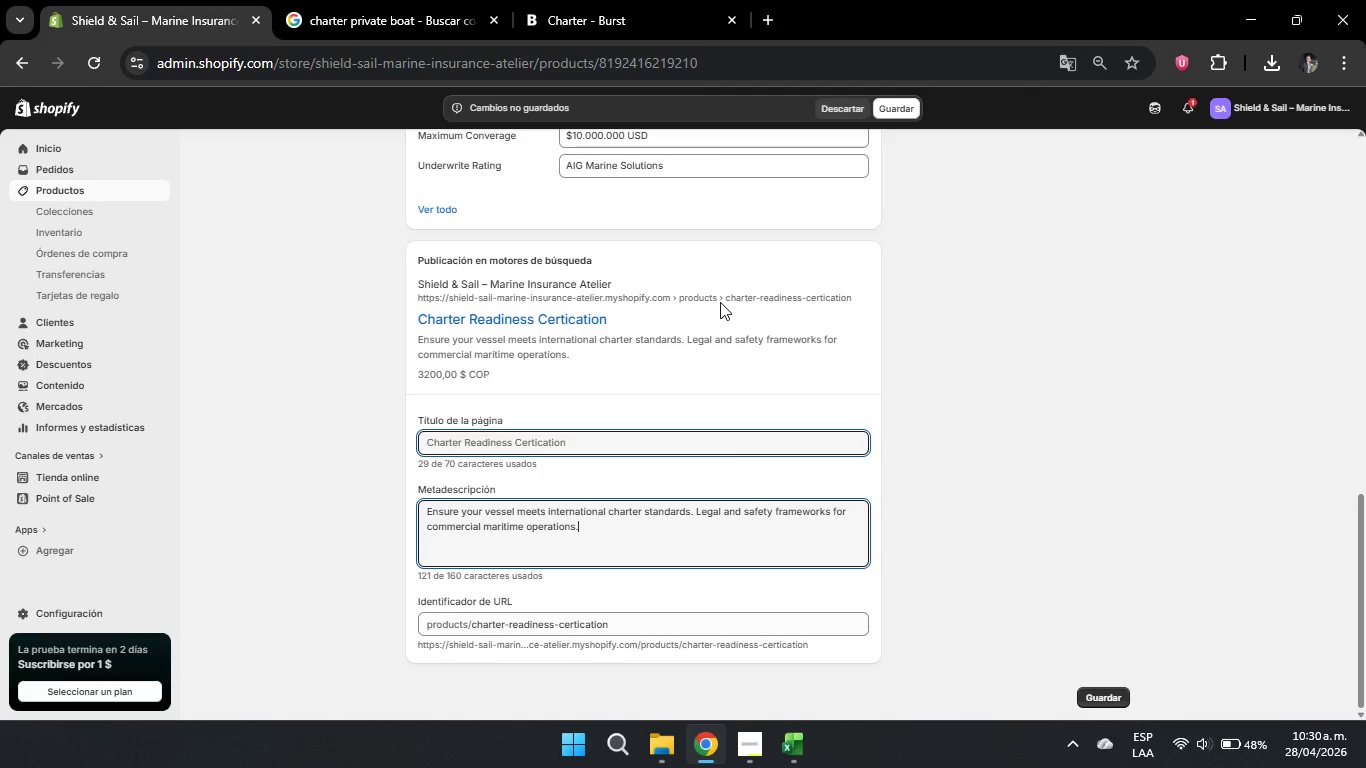 
wait(6.91)
 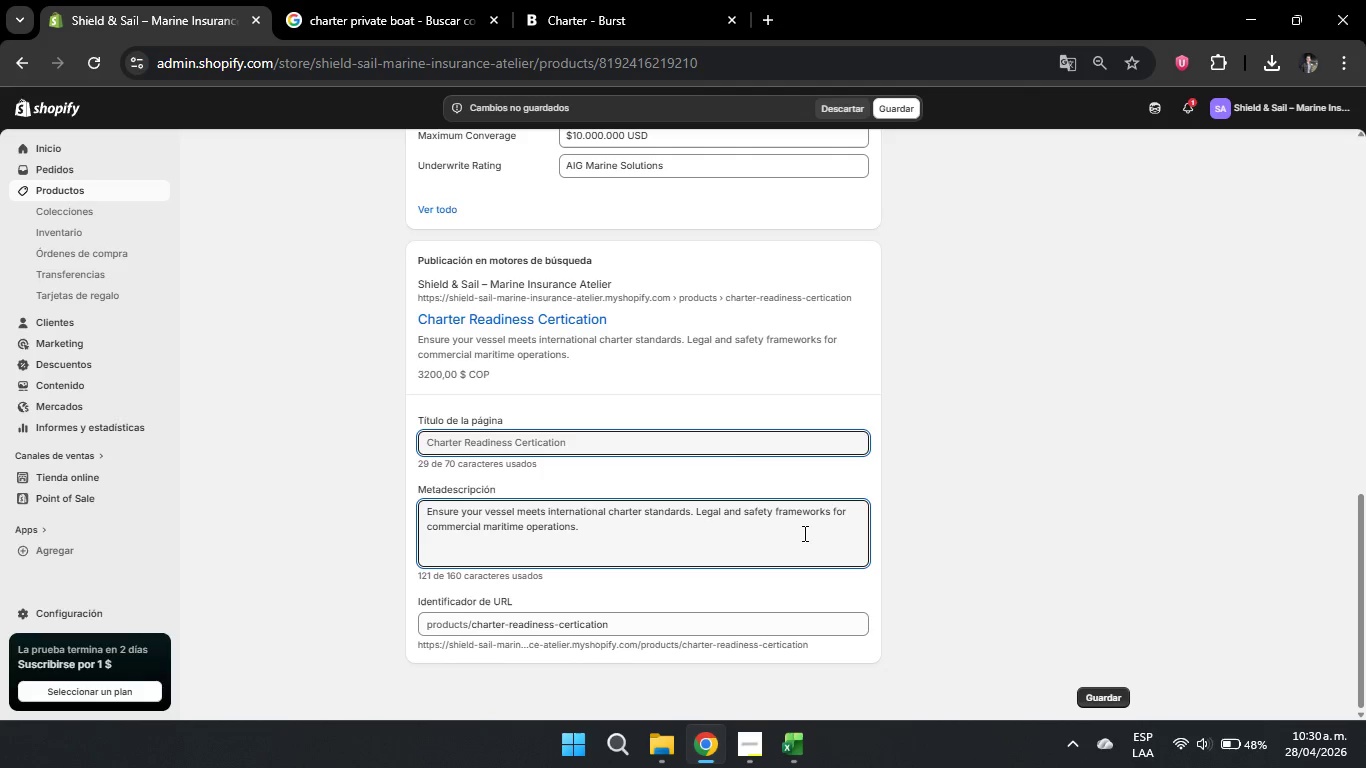 
scroll: coordinate [878, 535], scroll_direction: down, amount: 6.0
 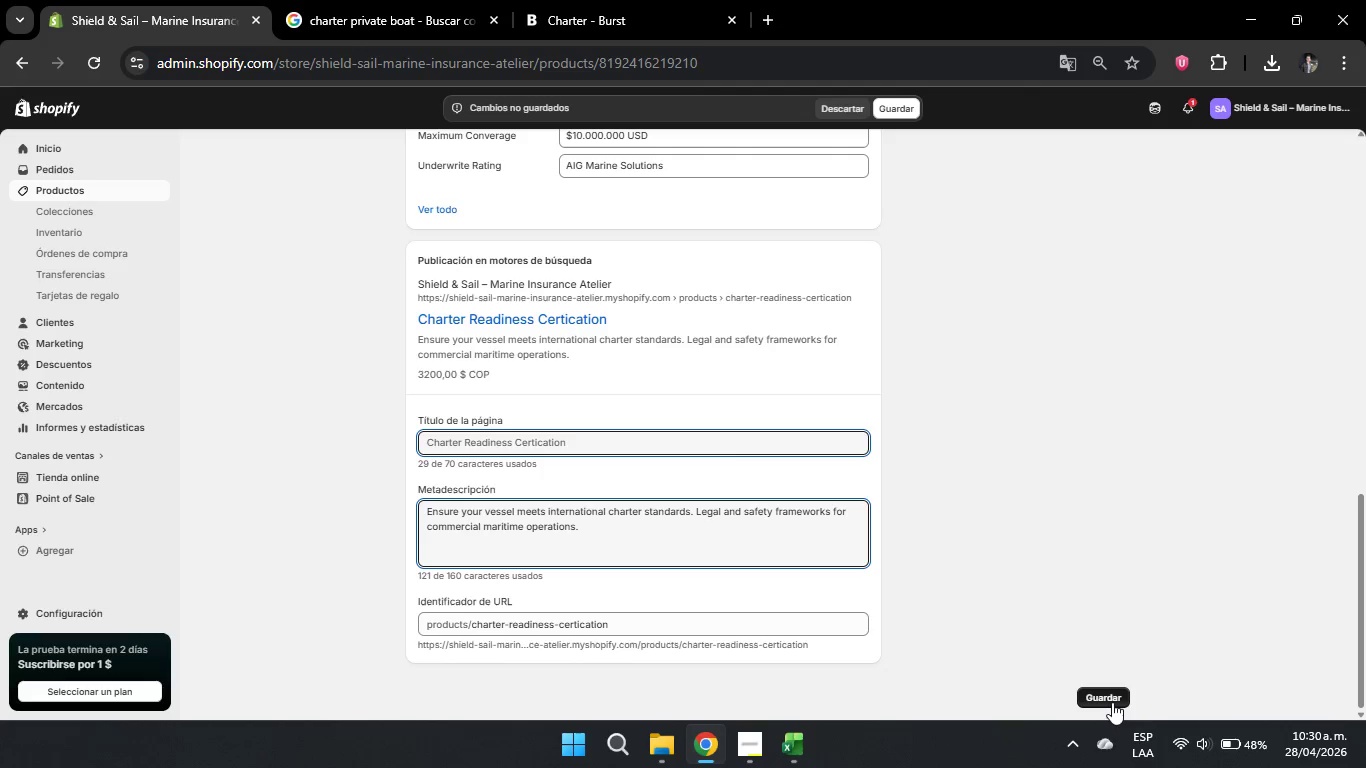 
left_click([1112, 702])
 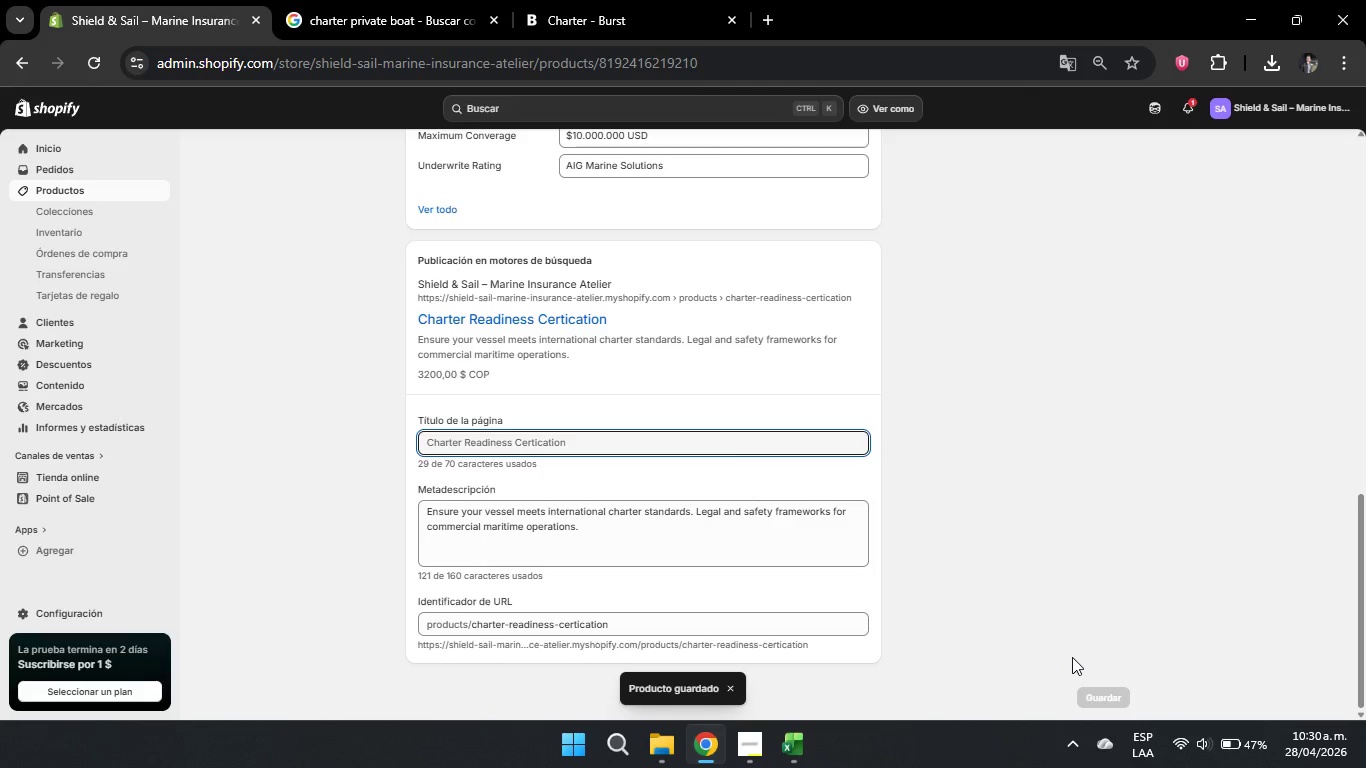 
wait(7.11)
 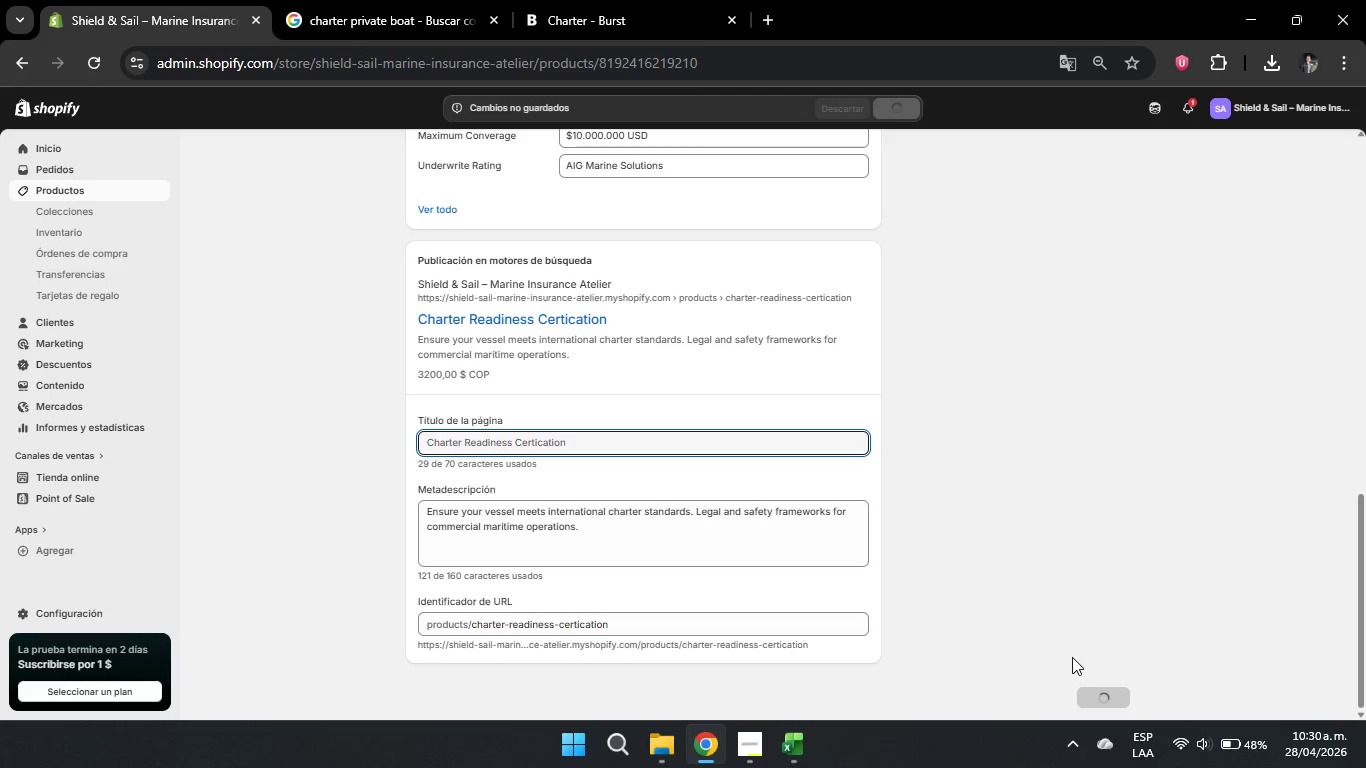 
left_click([748, 741])